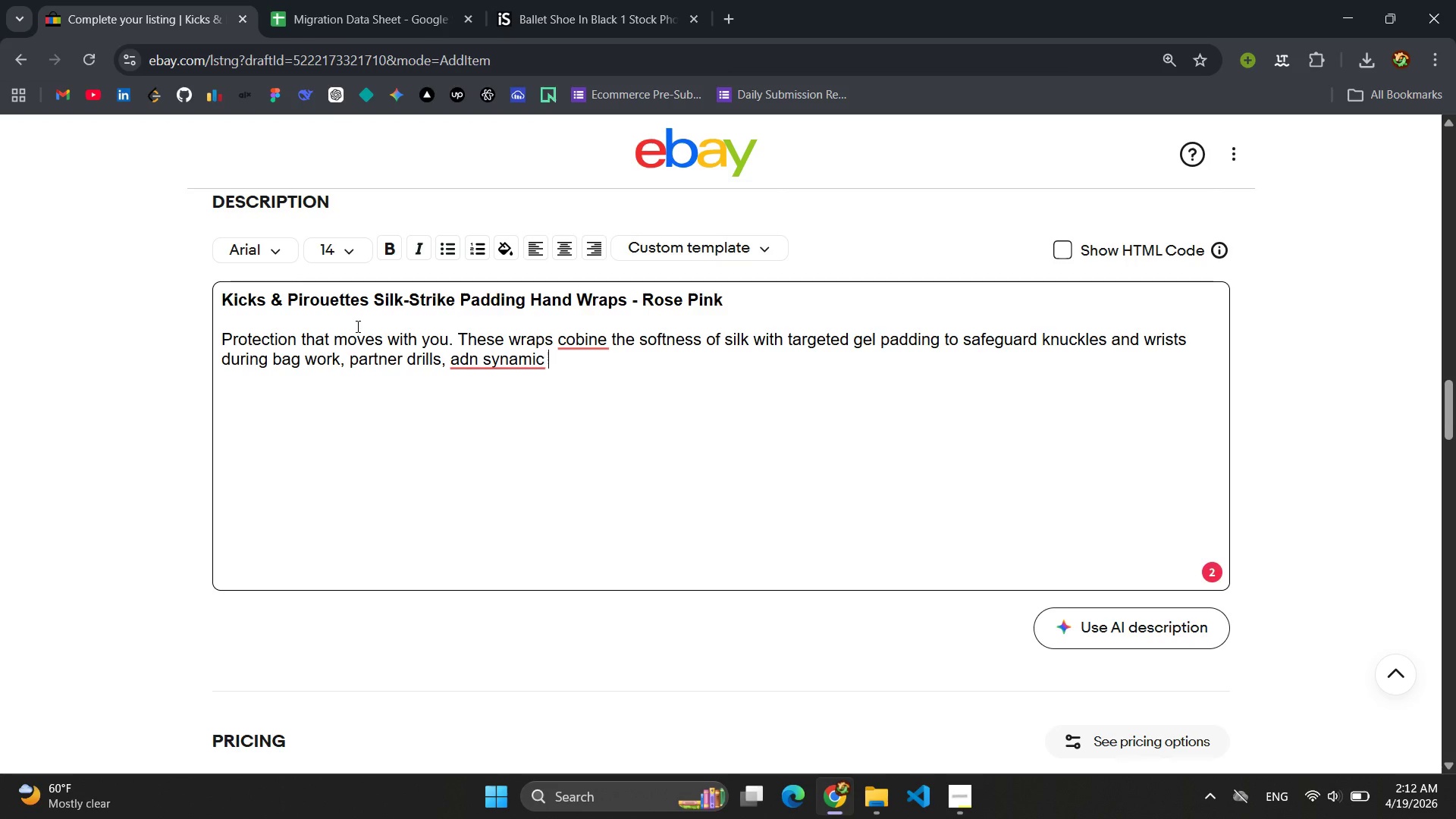 
type(floor sequences )
key(Backspace)
type(.)
 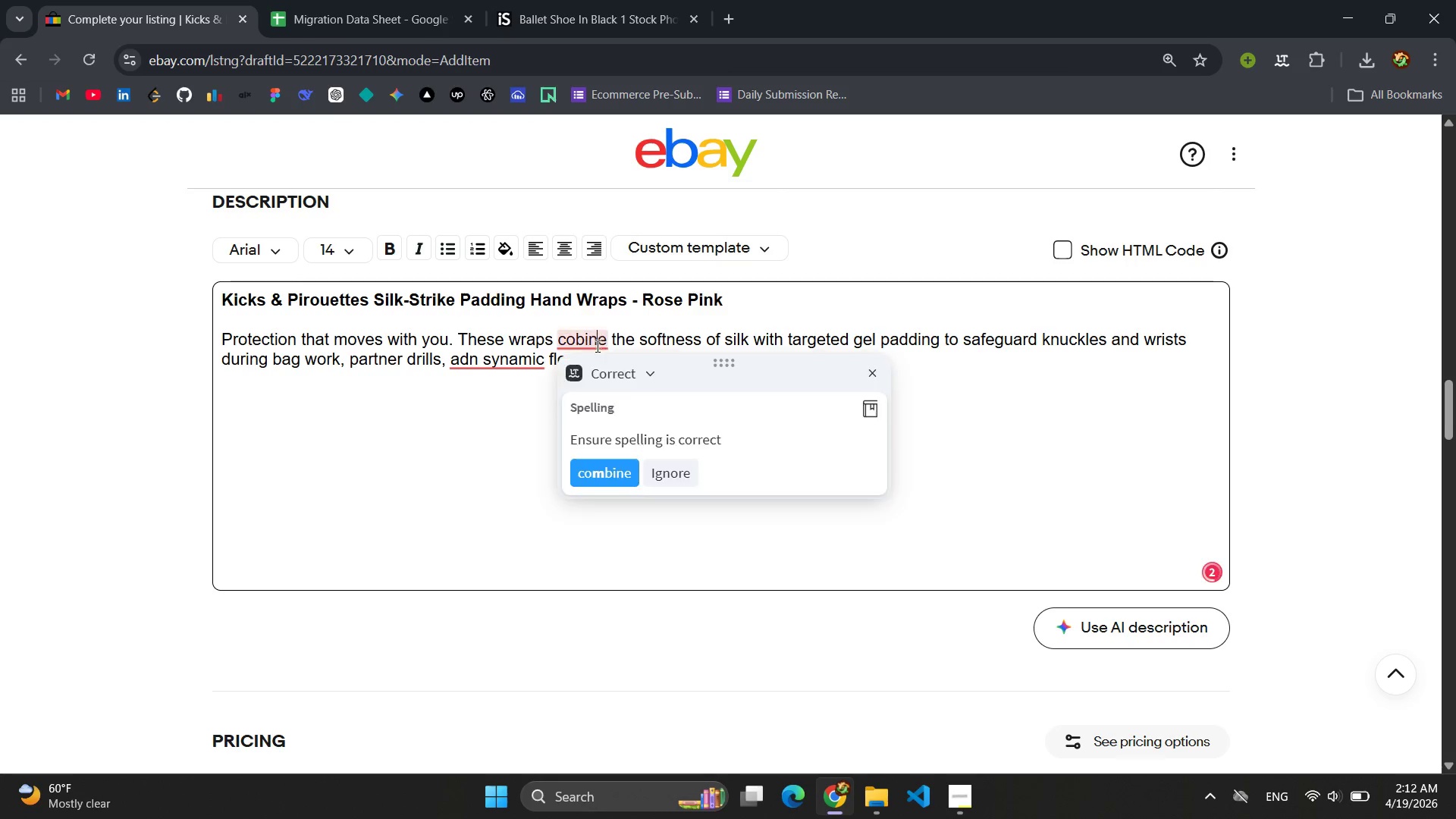 
left_click([607, 473])
 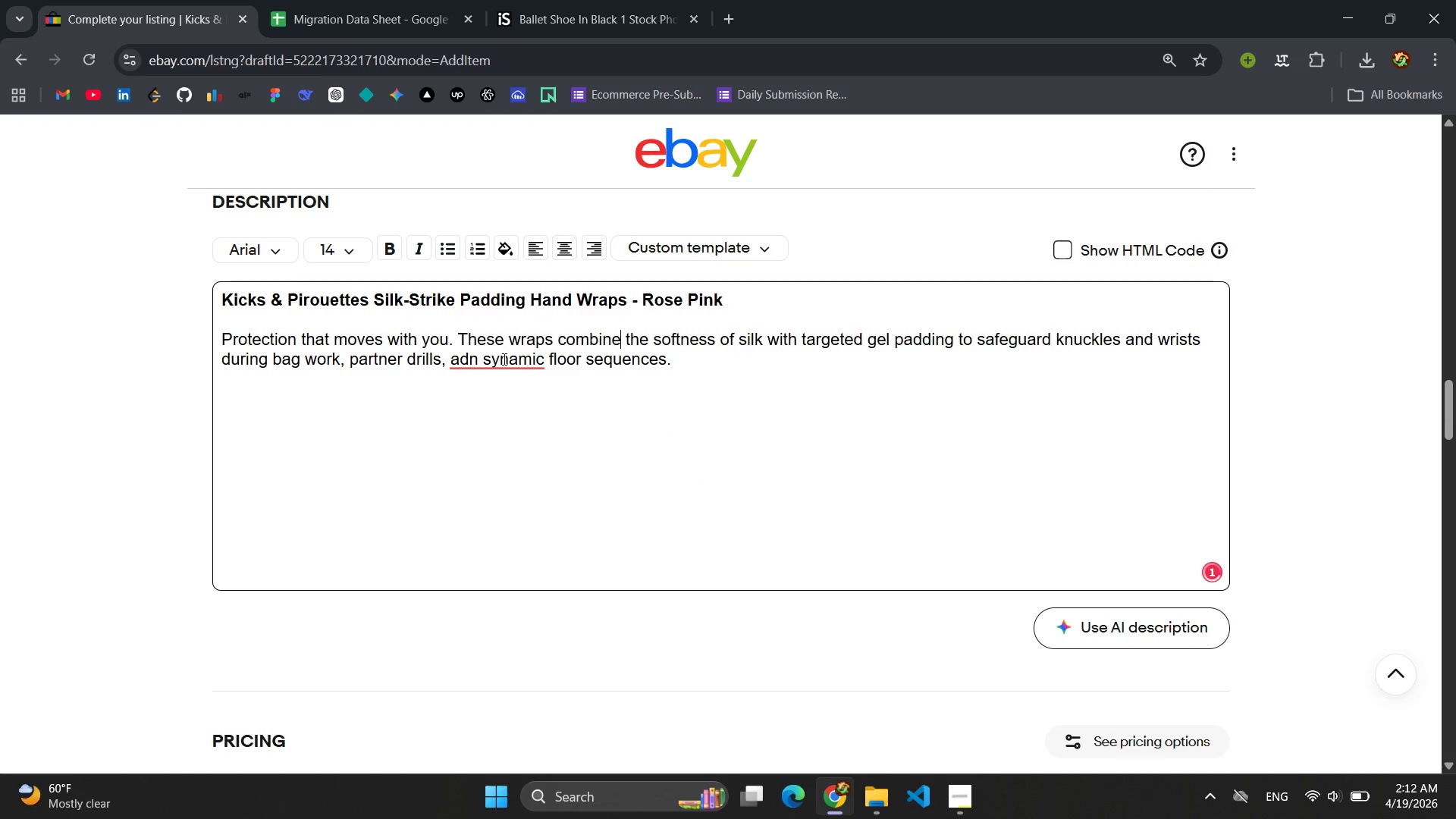 
left_click([503, 359])
 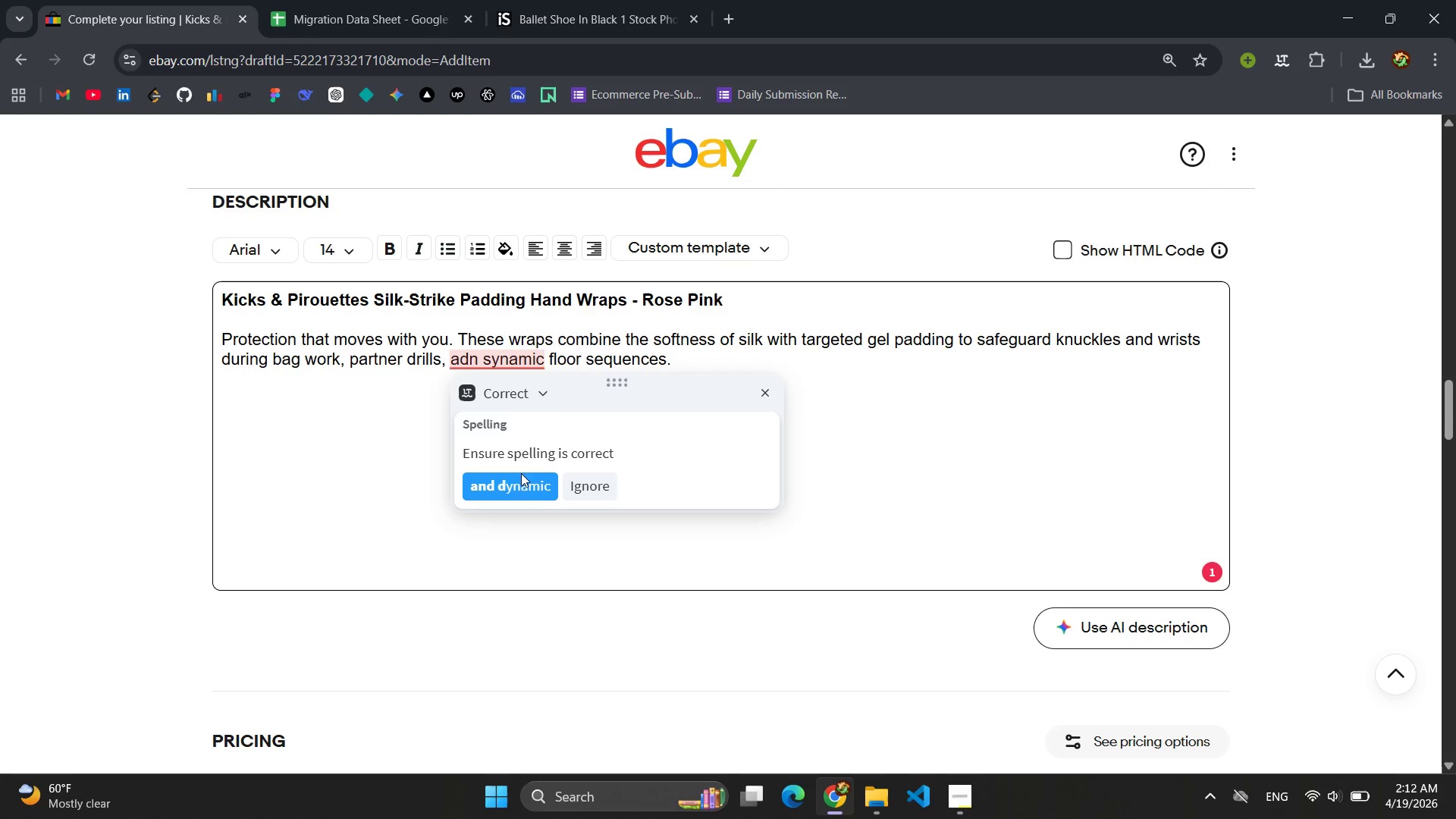 
left_click([519, 488])
 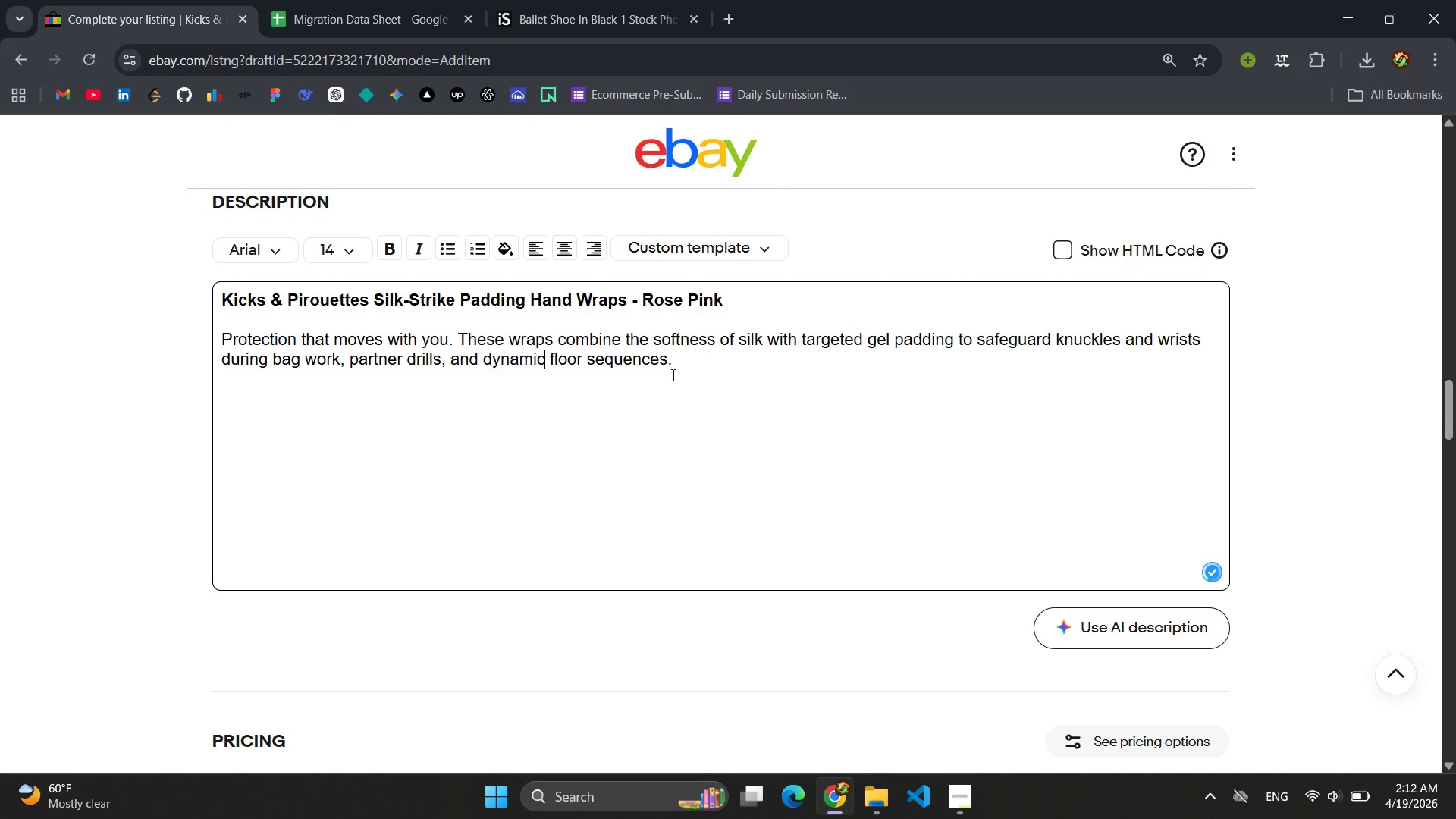 
left_click([693, 362])
 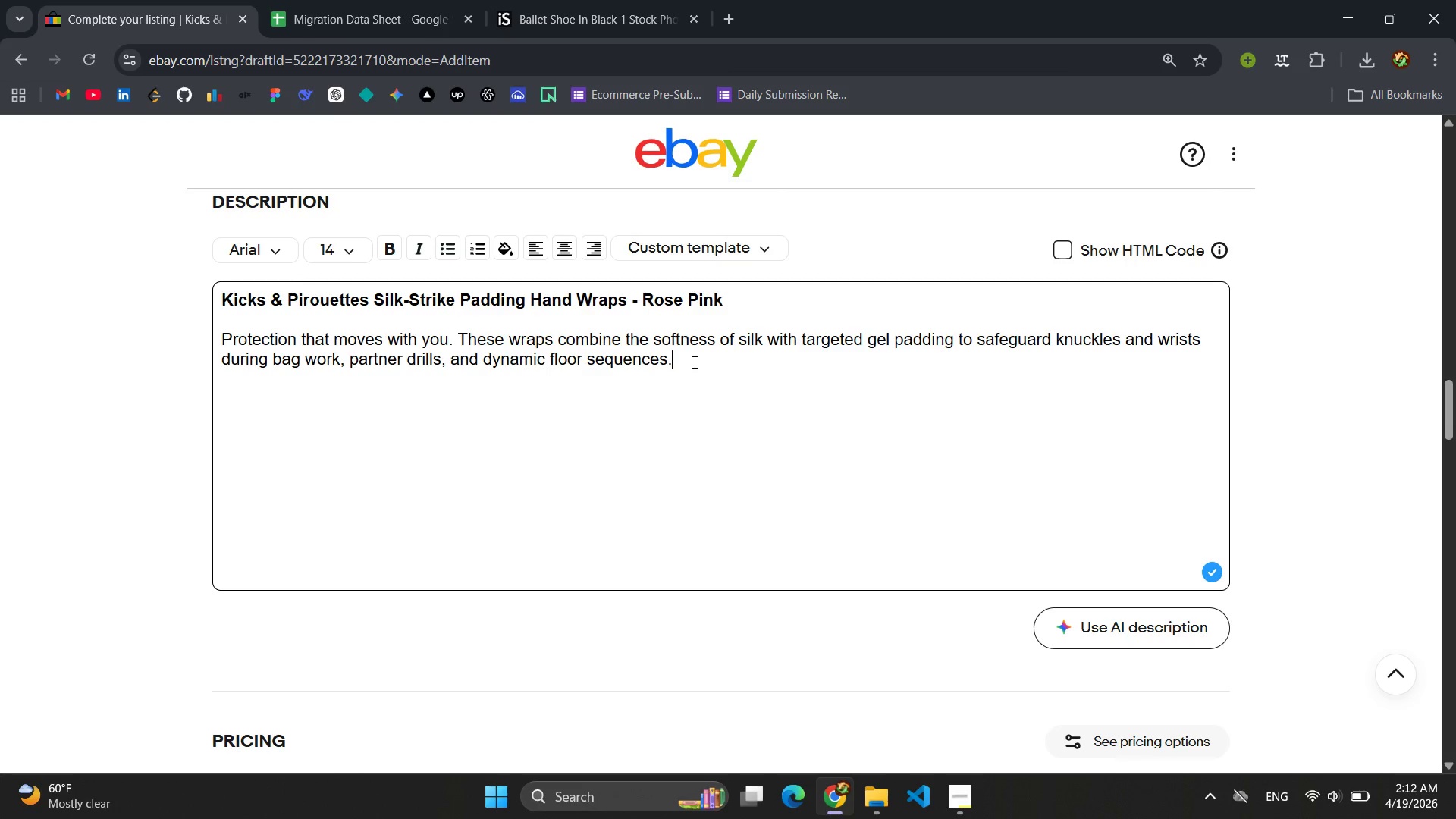 
key(Enter)
 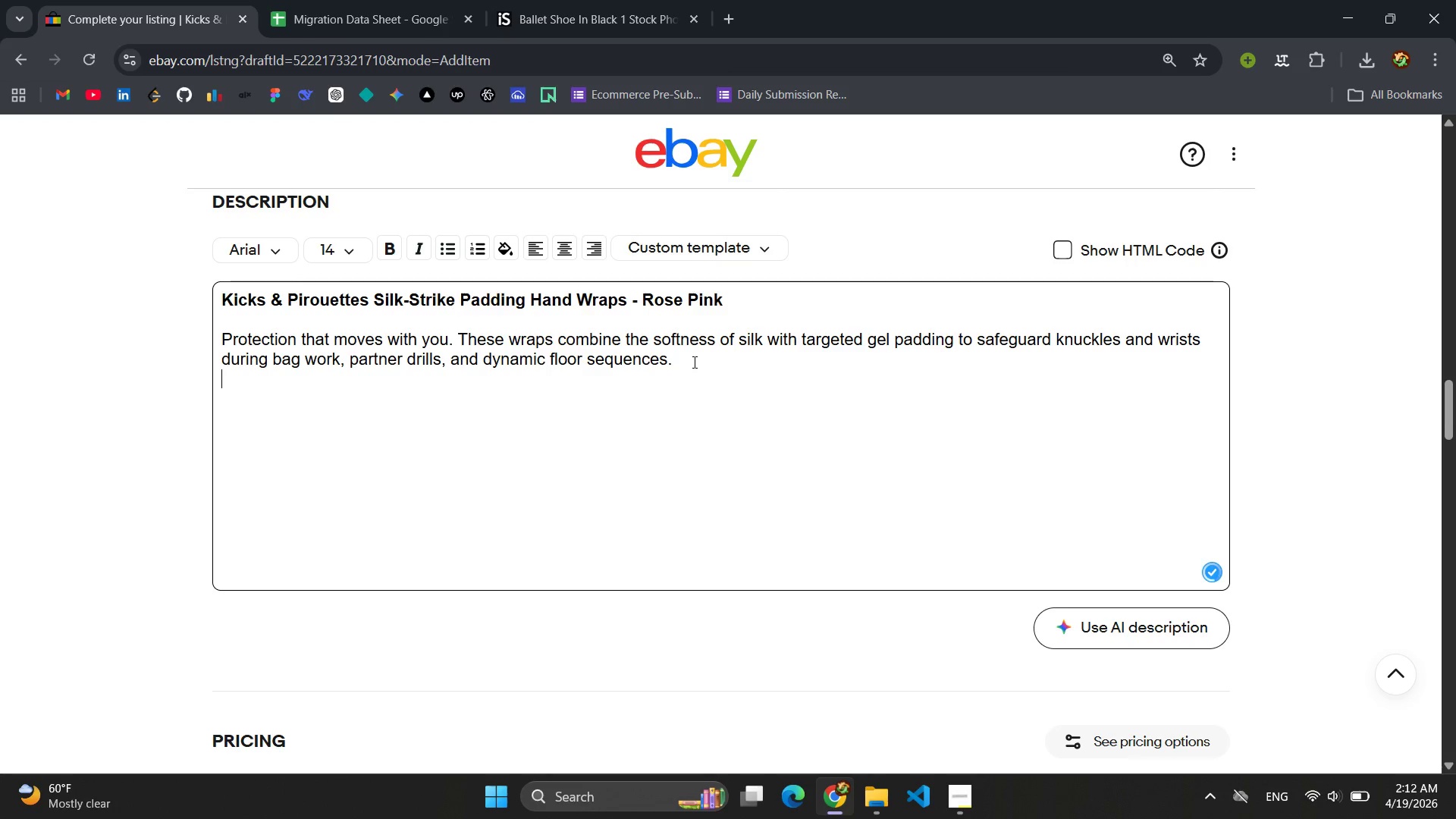 
key(Enter)
 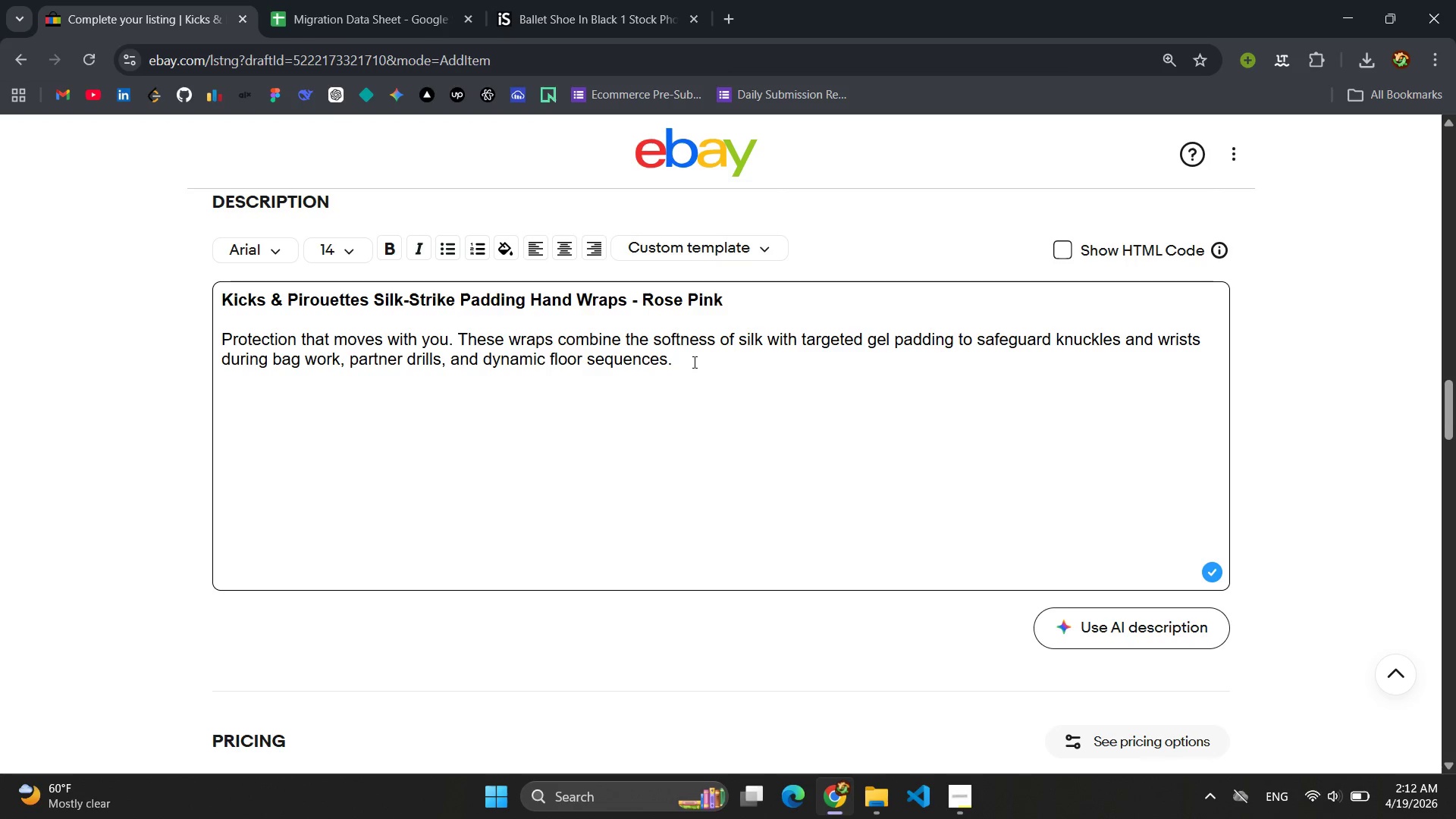 
type(Technical Specification )
key(Backspace)
type(s: )
 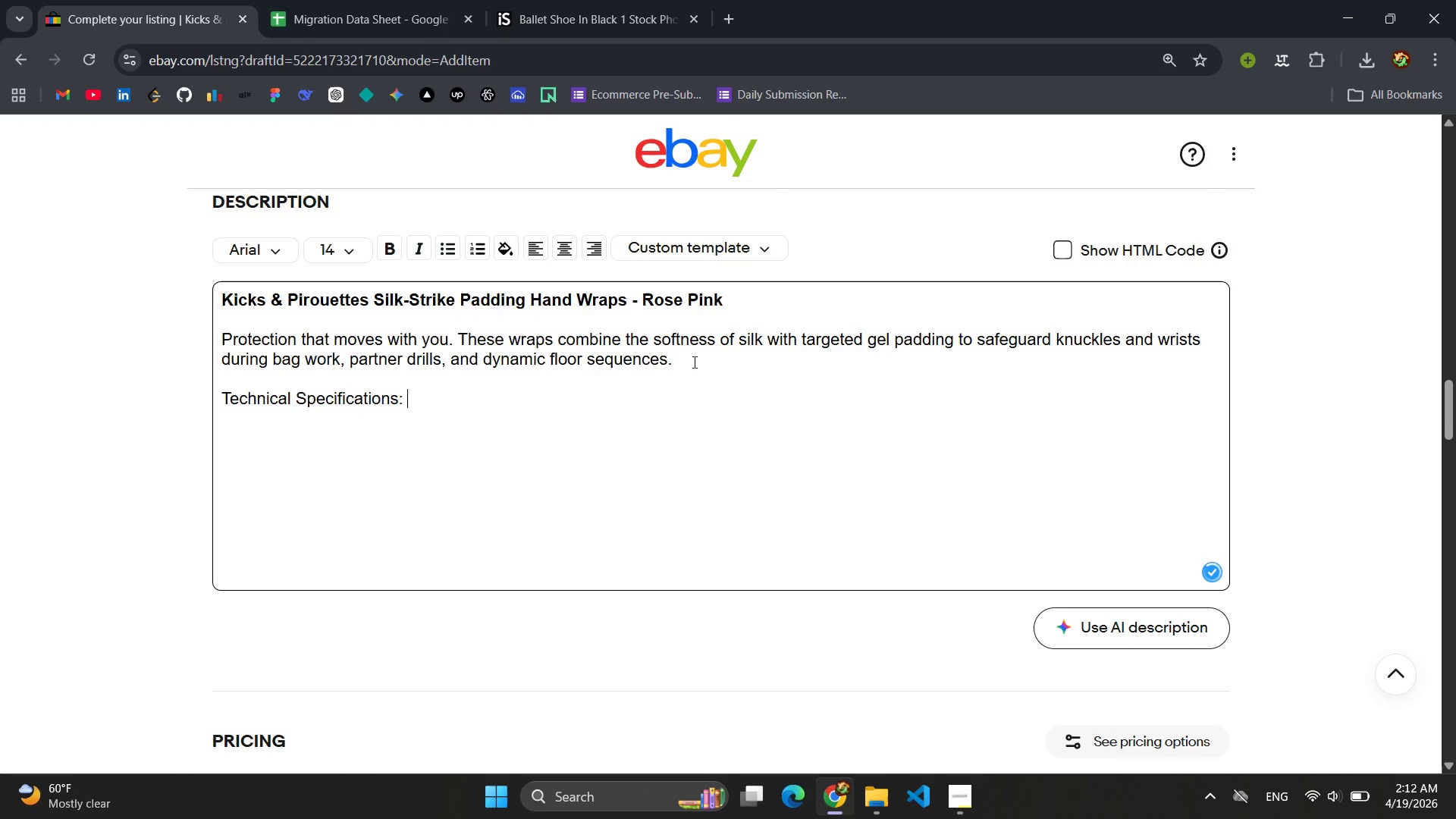 
key(Enter)
 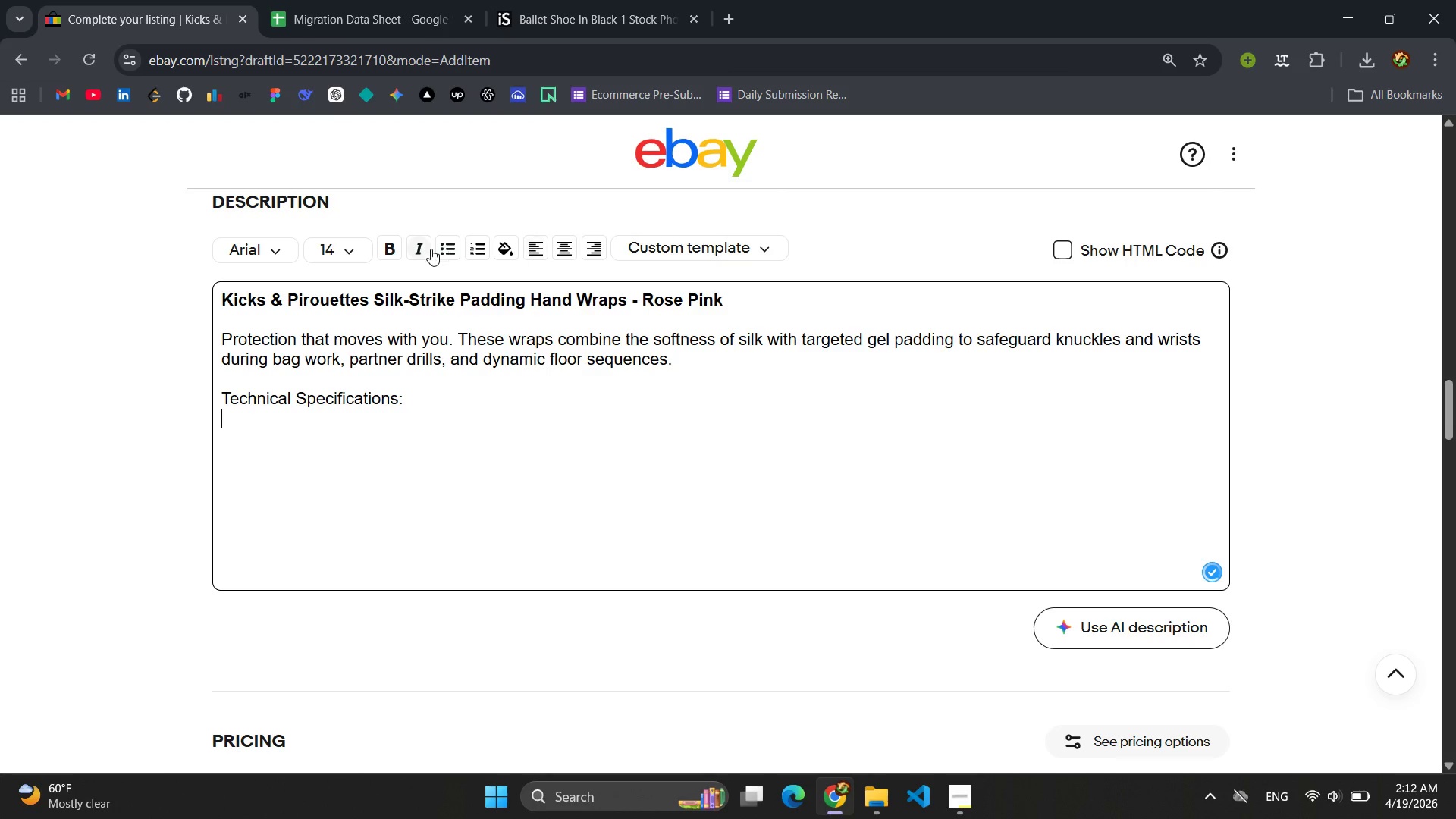 
left_click([440, 248])
 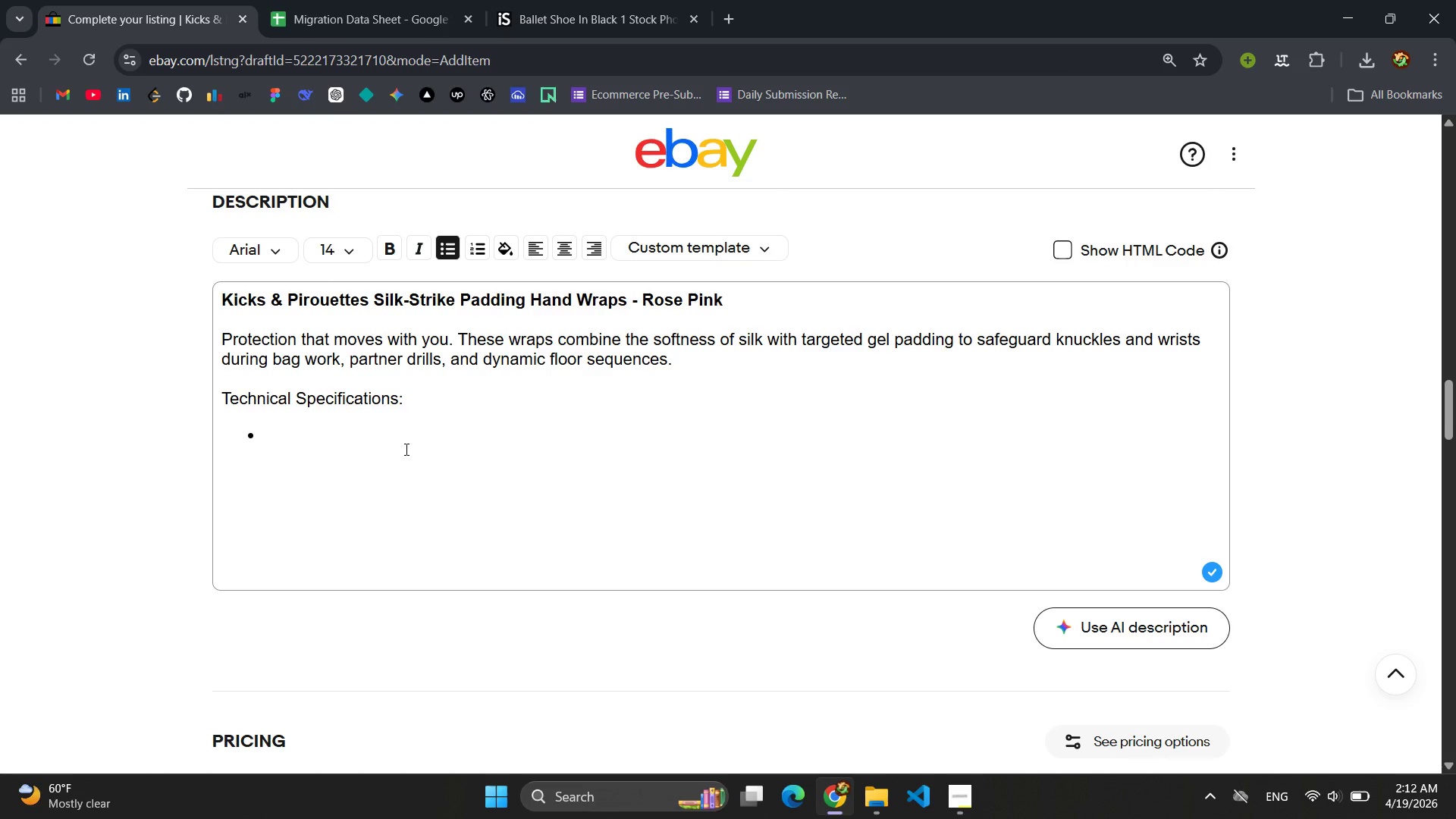 
left_click([405, 449])
 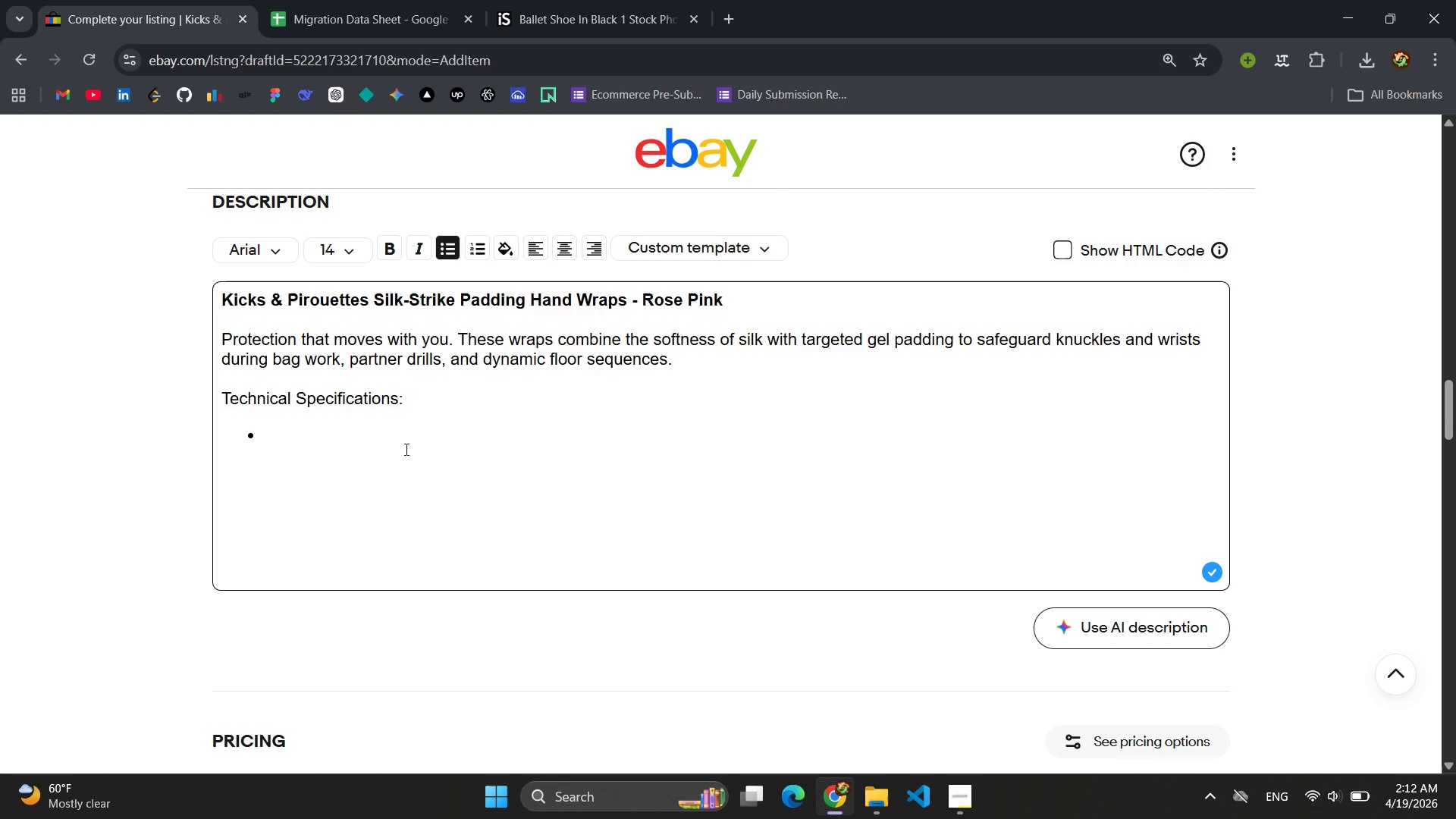 
type(Material: Silk )
key(Backspace)
type(-Blend elasit)
key(Backspace)
type(t)
key(Backspace)
key(Backspace)
key(Backspace)
type(stic with breathable mesh panels.)
 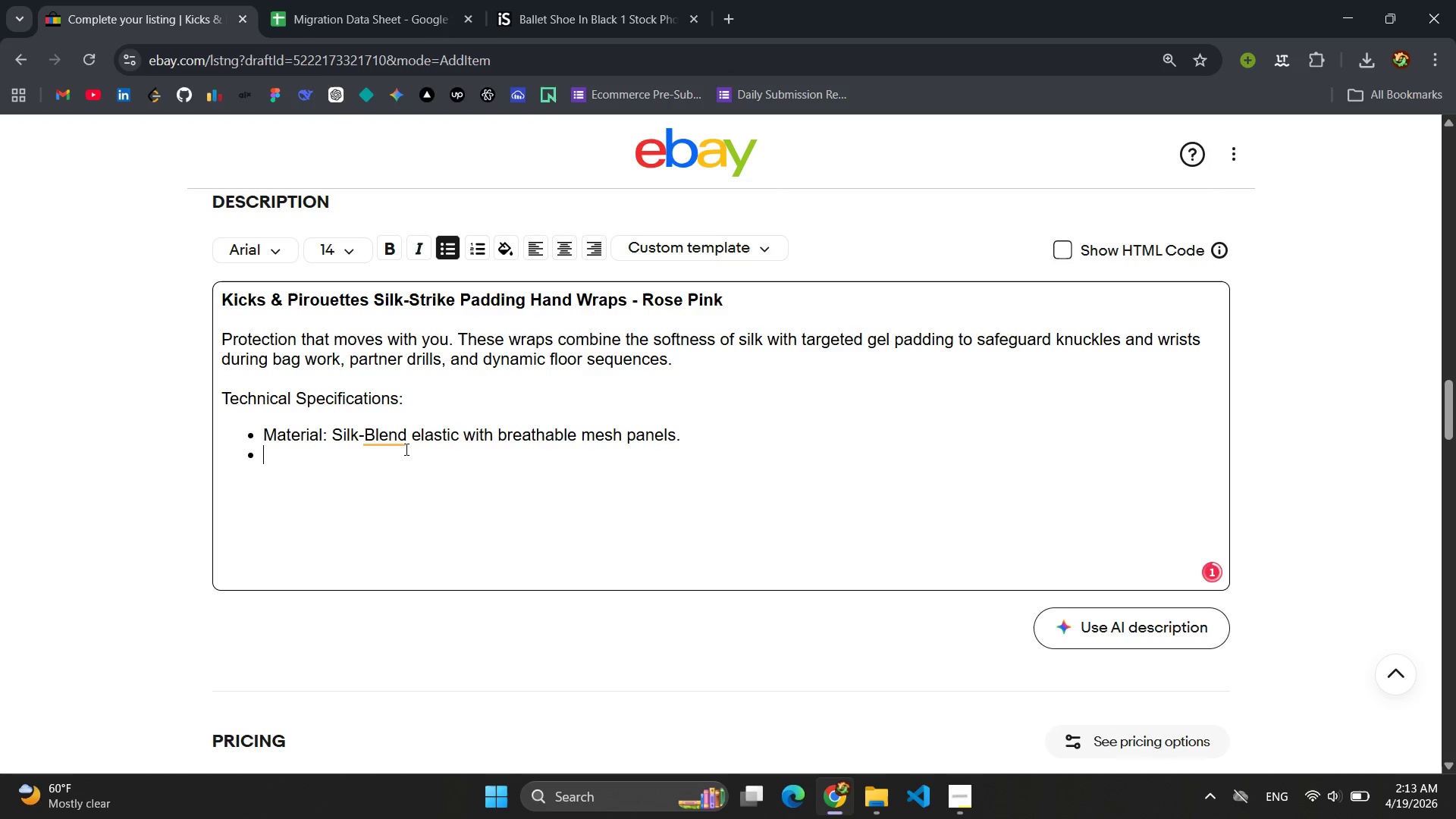 
 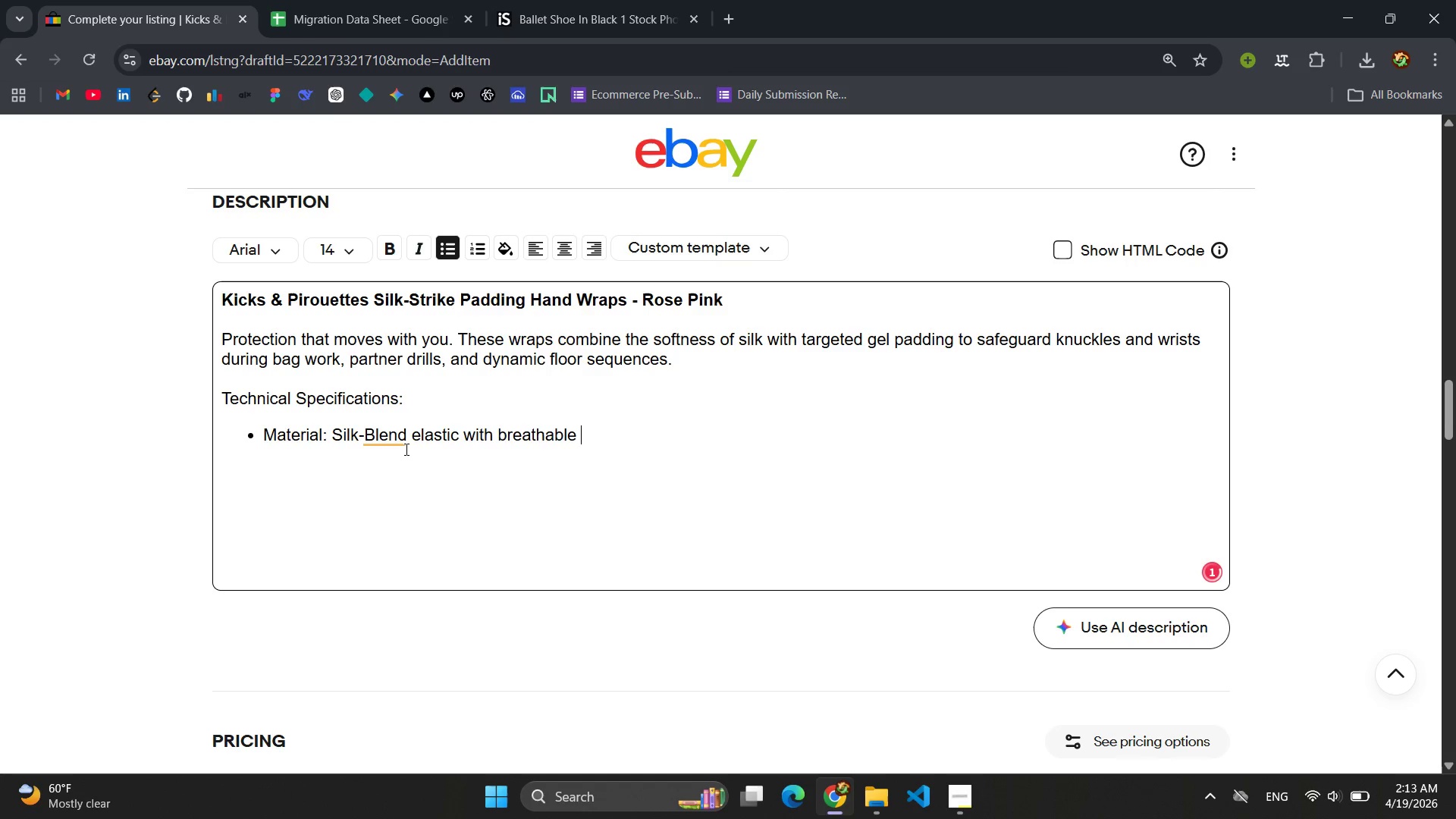 
key(Enter)
 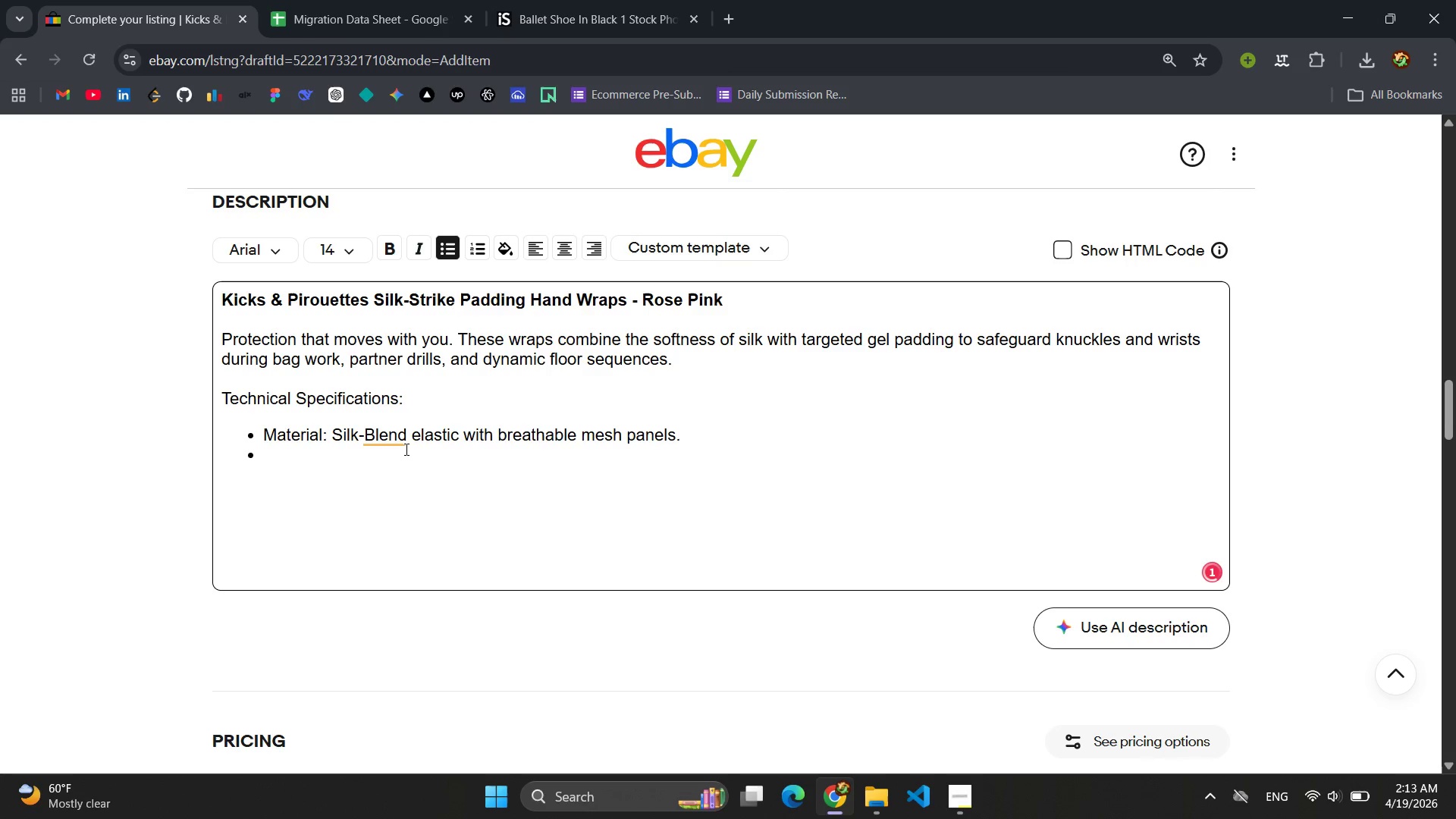 
type(Padding: 5mm gel inserts over knuckle zone)
 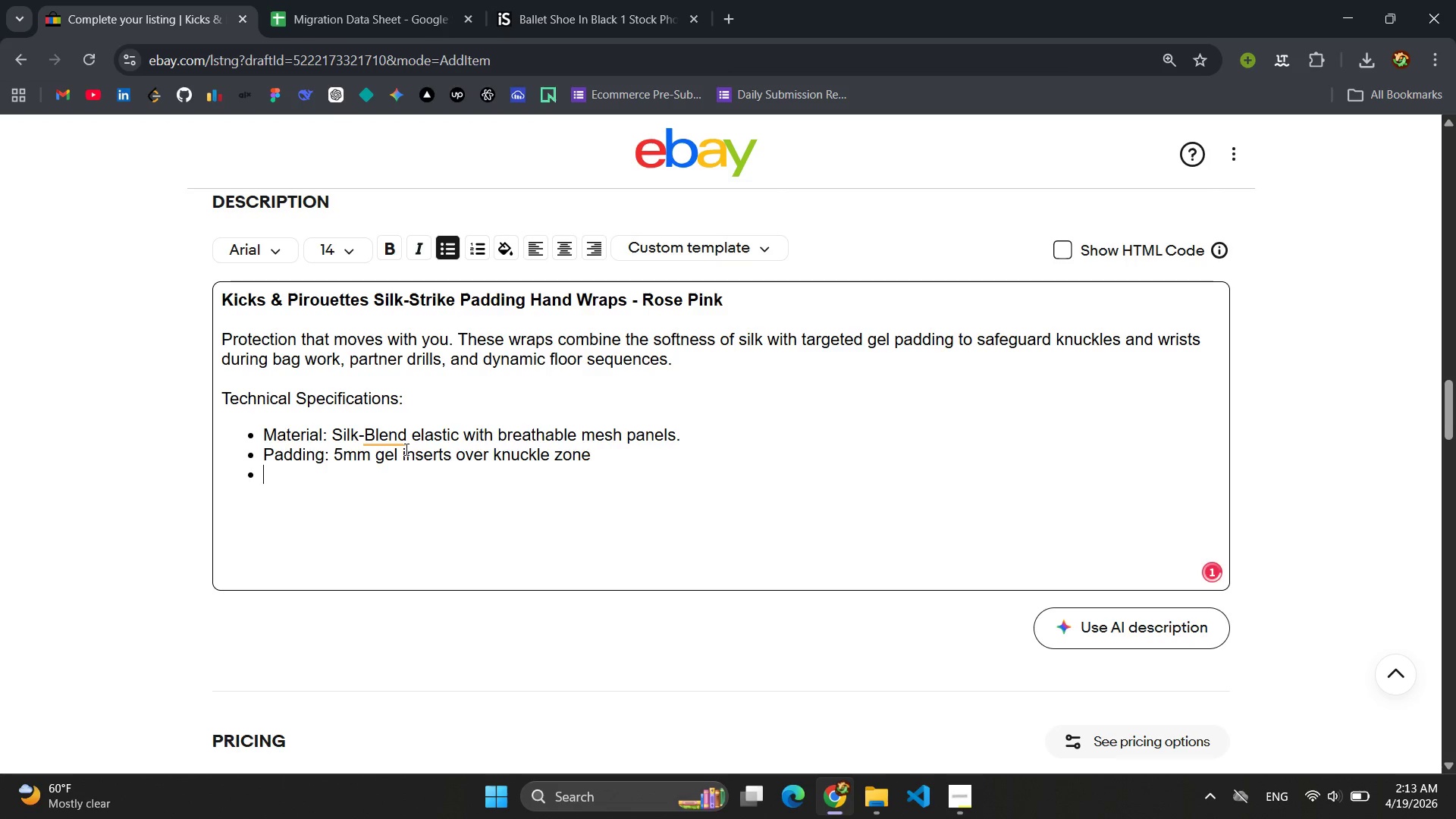 
 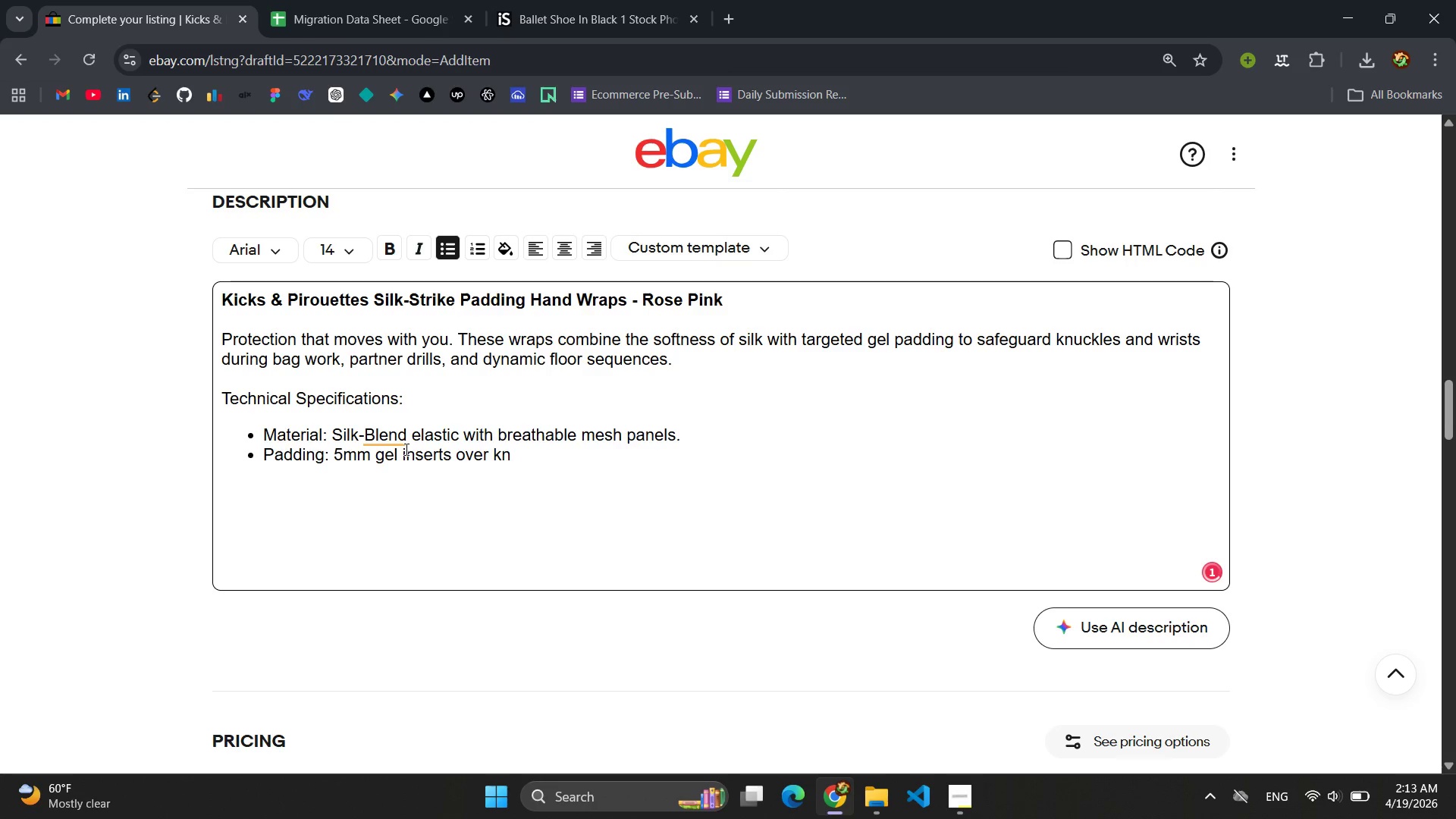 
key(Enter)
 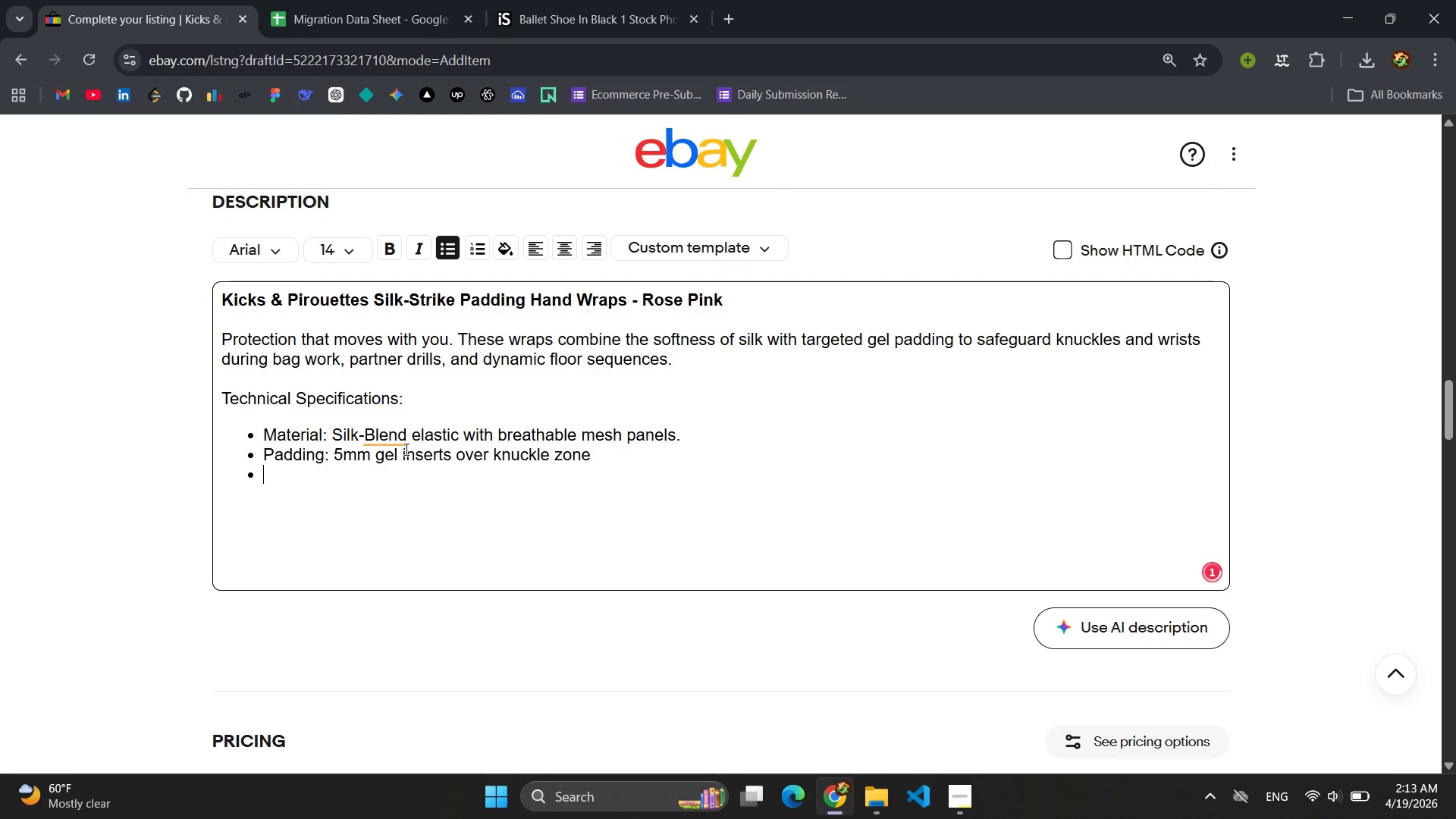 
type(Lenght)
key(Backspace)
key(Backspace)
type(th: 180 inches - provides full write)
key(Backspace)
key(Backspace)
type(st and hand coverg)
key(Backspace)
type(age.)
 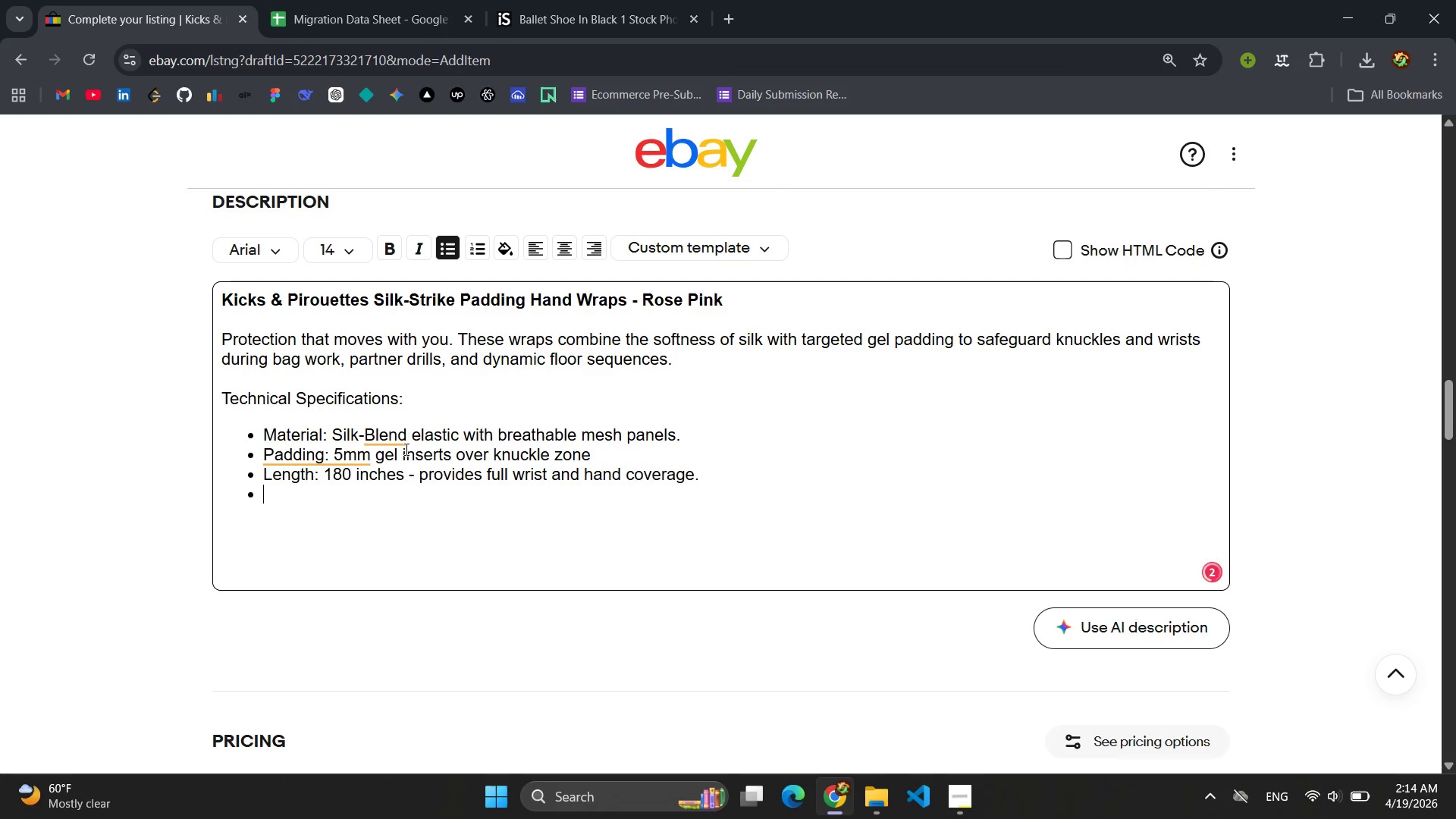 
key(Enter)
 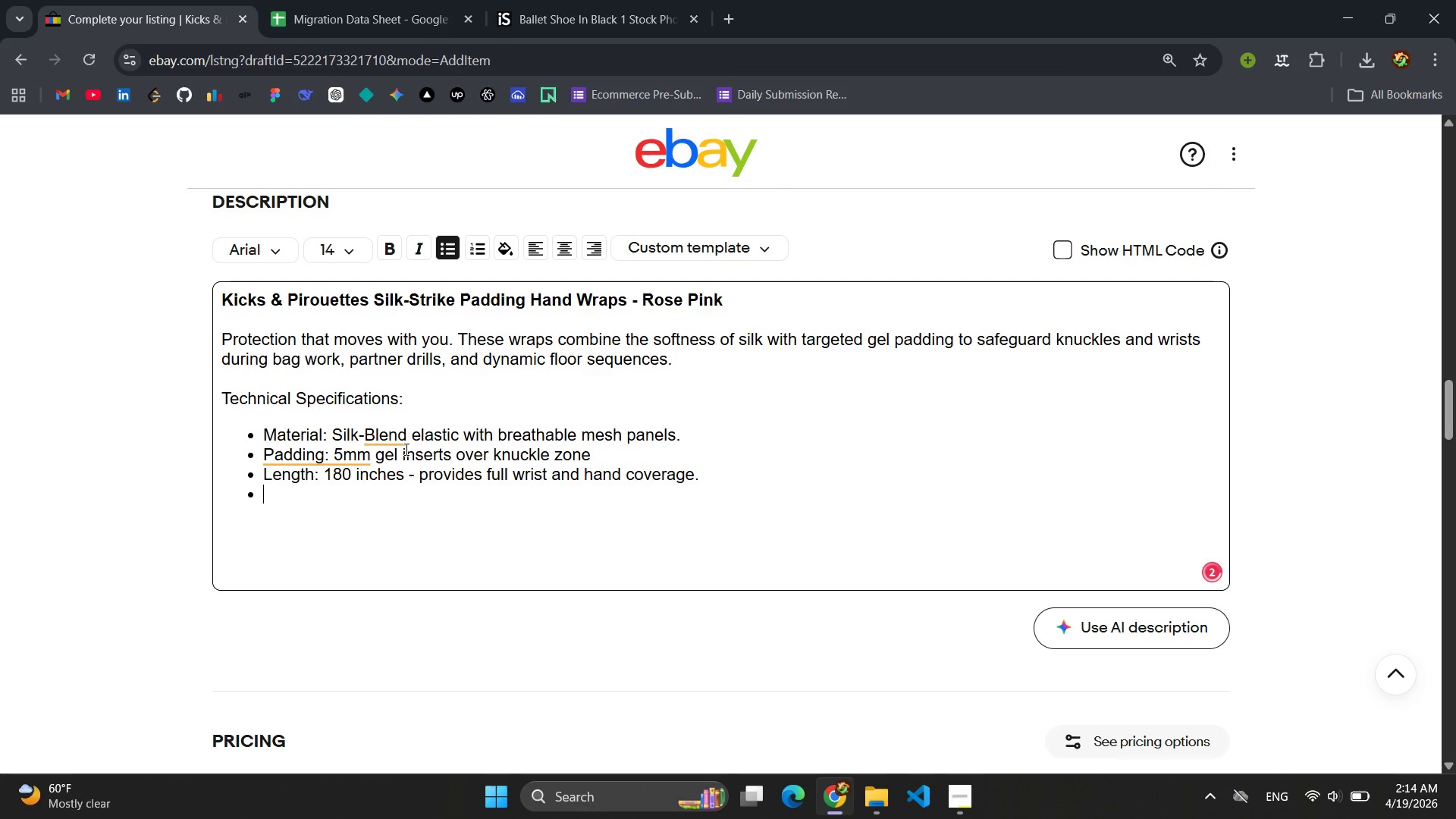 
type(Closure: Wide hook-and-llo)
key(Backspace)
key(Backspace)
type(oop strap for secure fit.)
 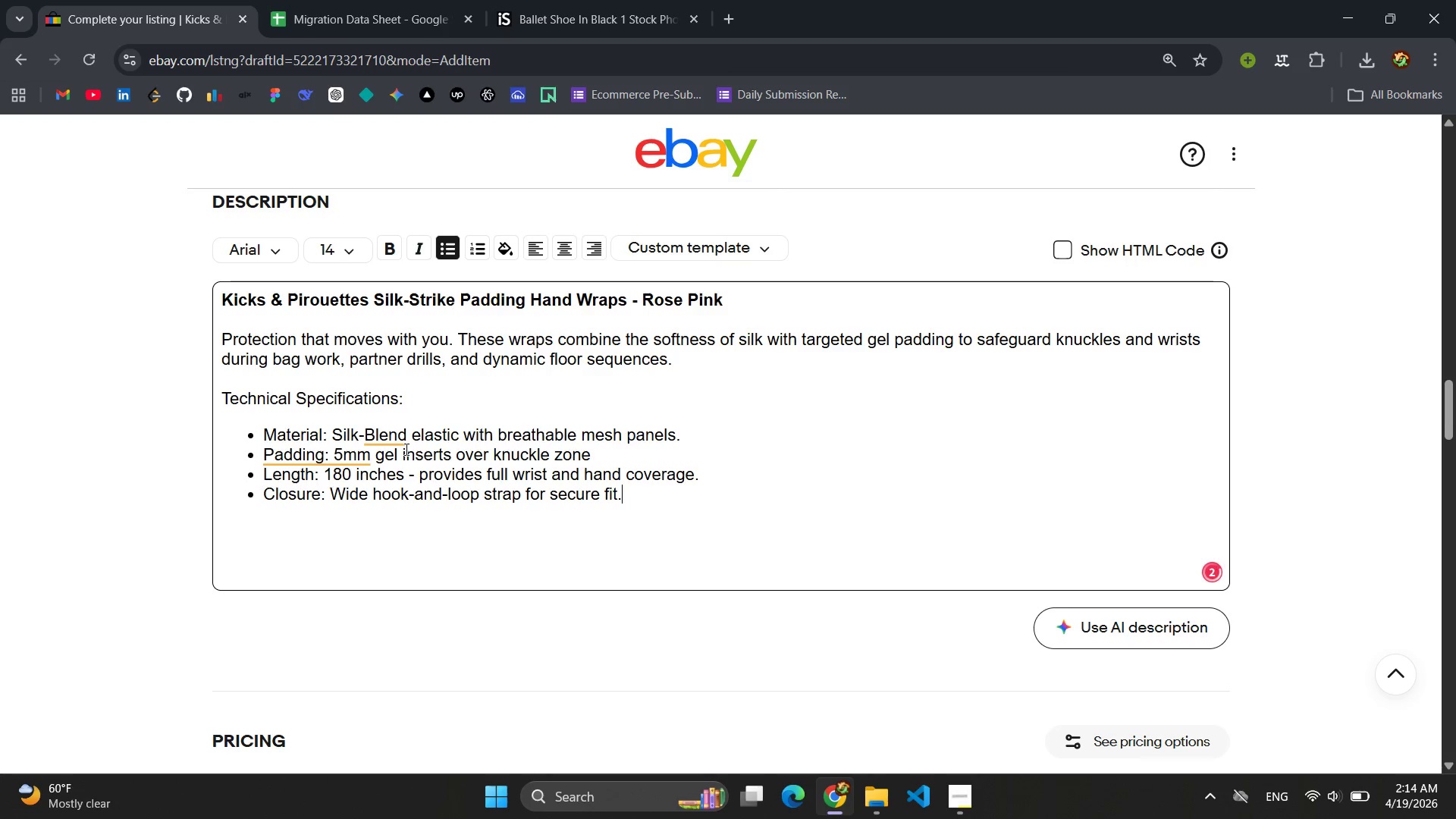 
left_click([393, 436])
 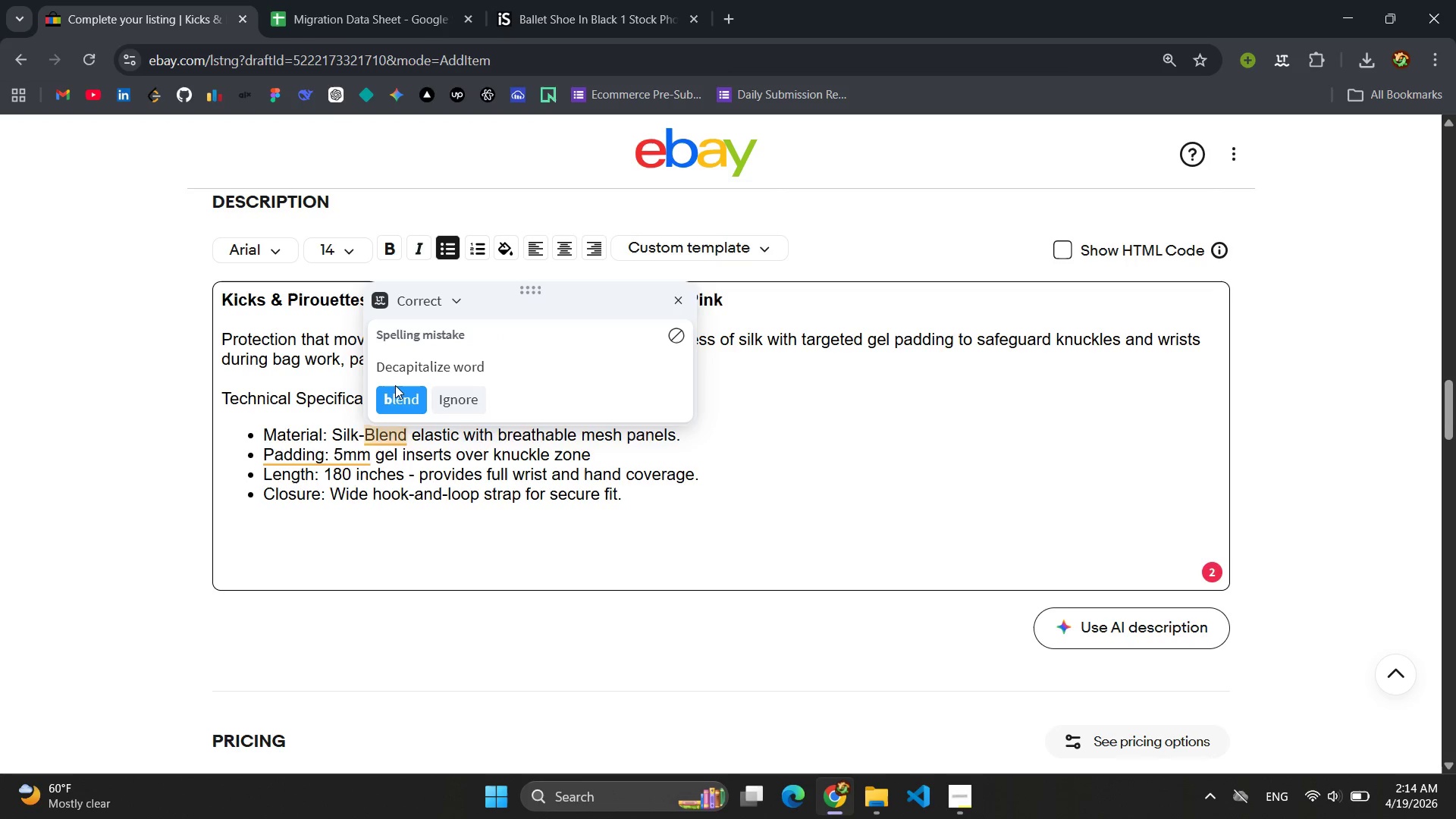 
double_click([395, 402])
 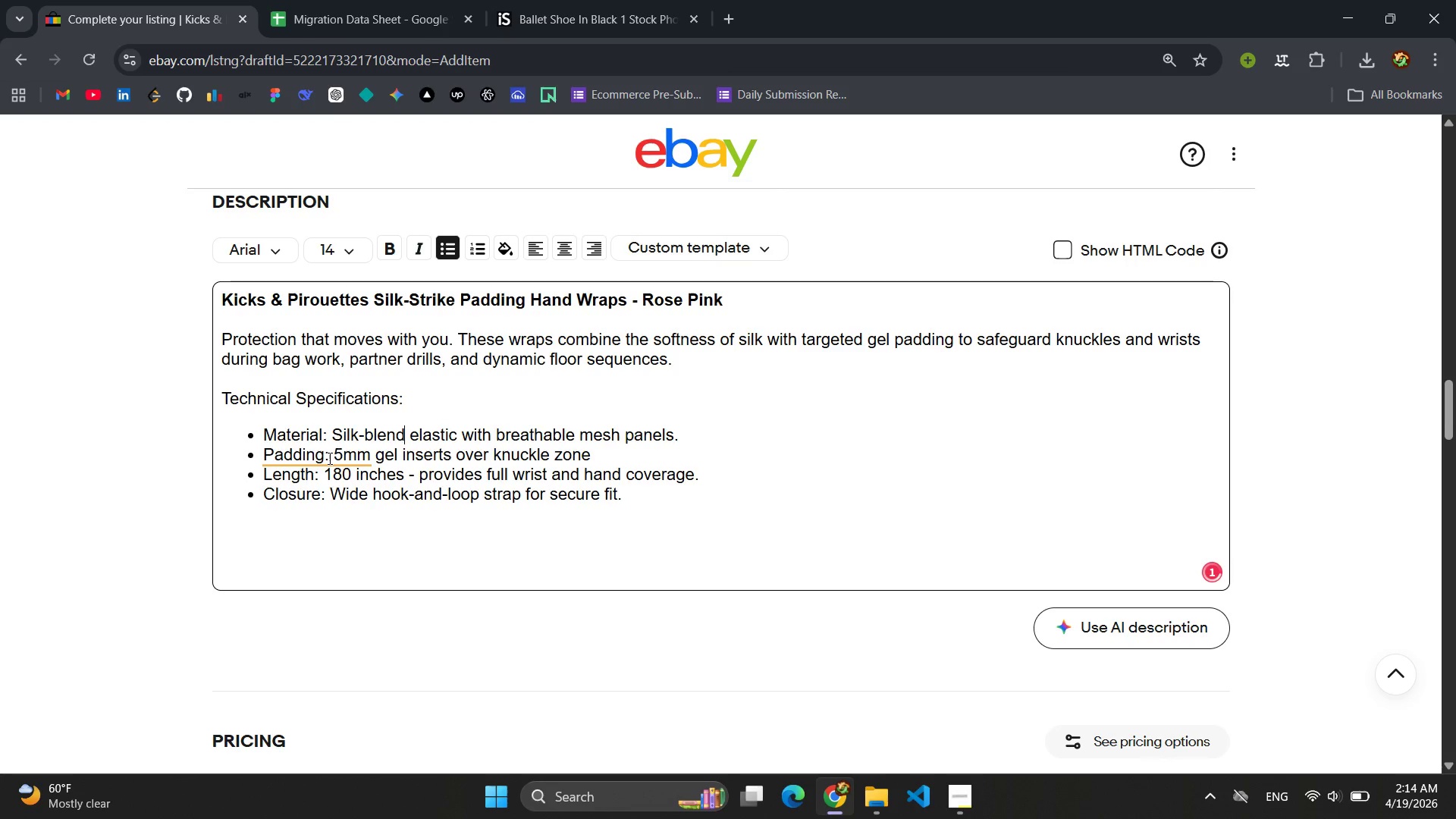 
left_click([328, 458])
 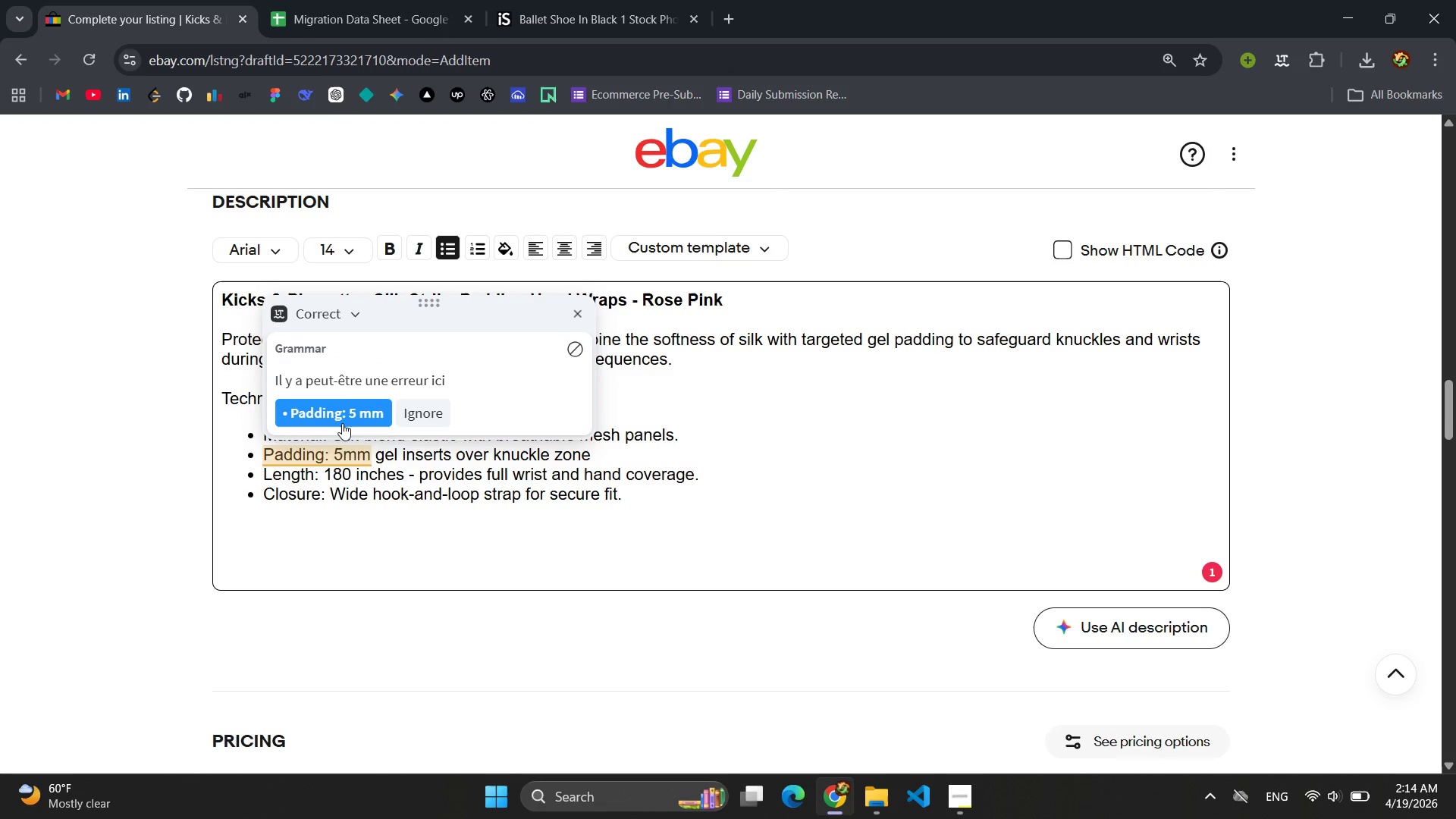 
left_click([342, 415])
 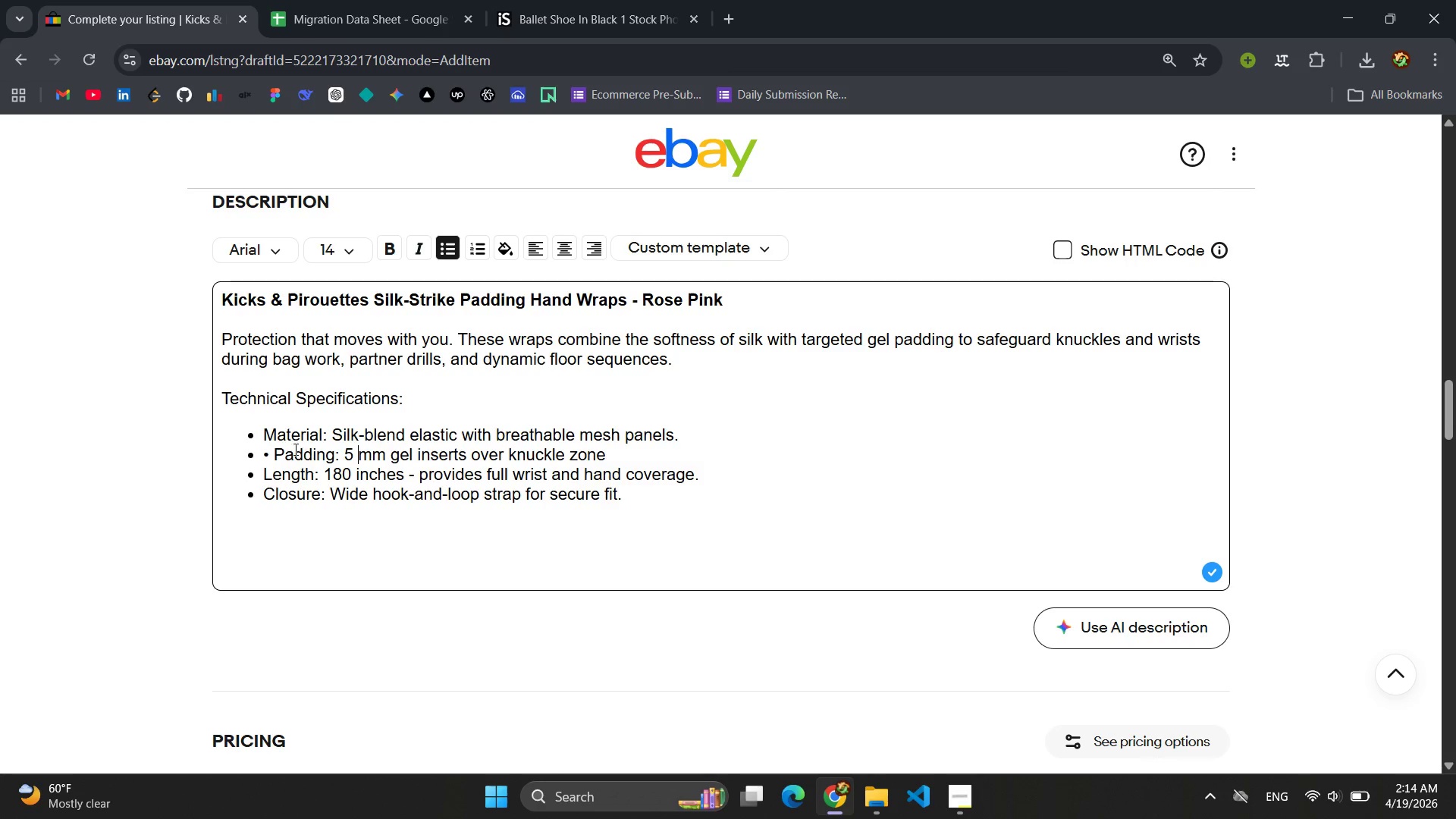 
left_click([277, 450])
 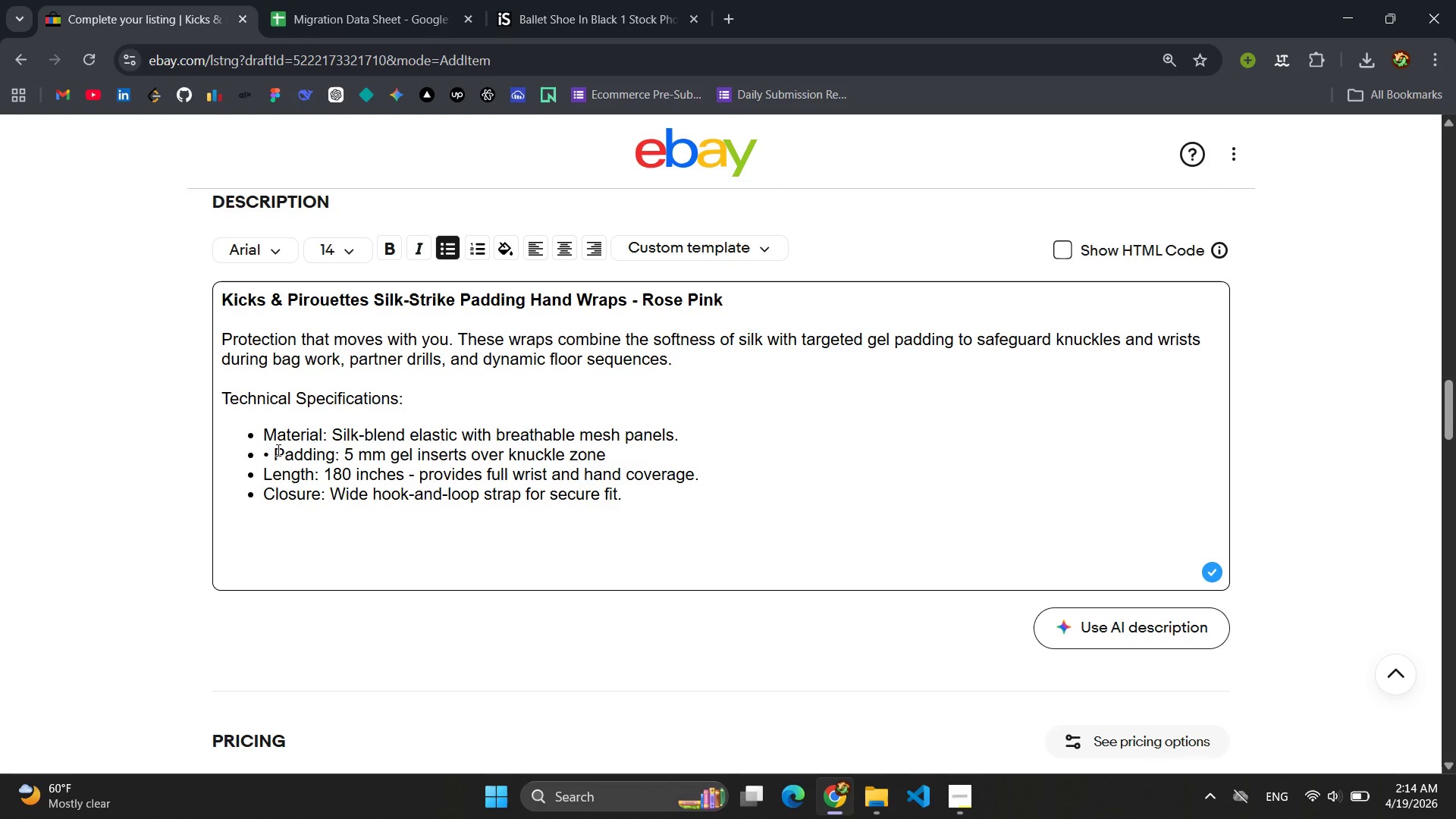 
key(Backspace)
 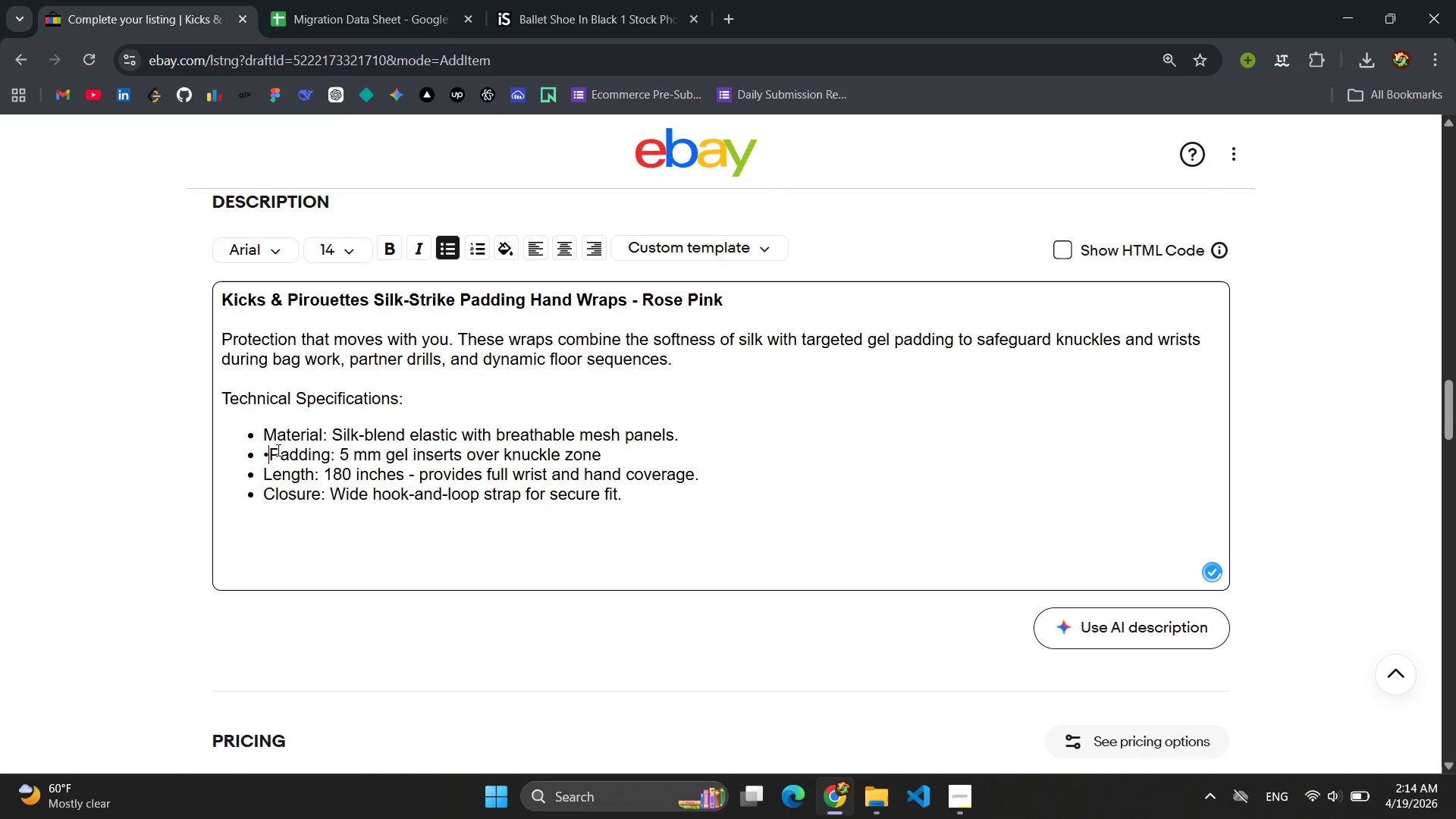 
key(Backspace)
 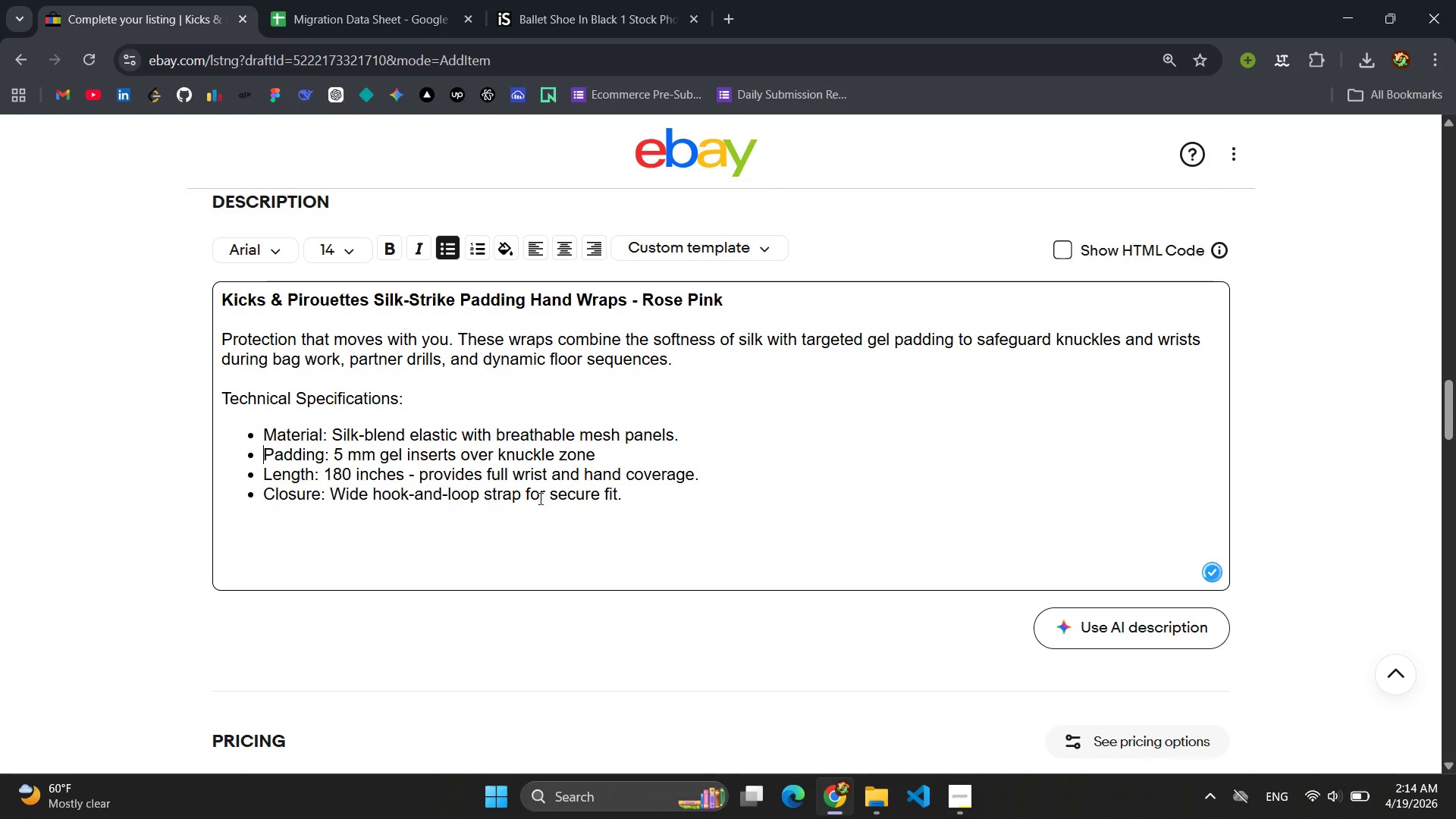 
left_click([664, 497])
 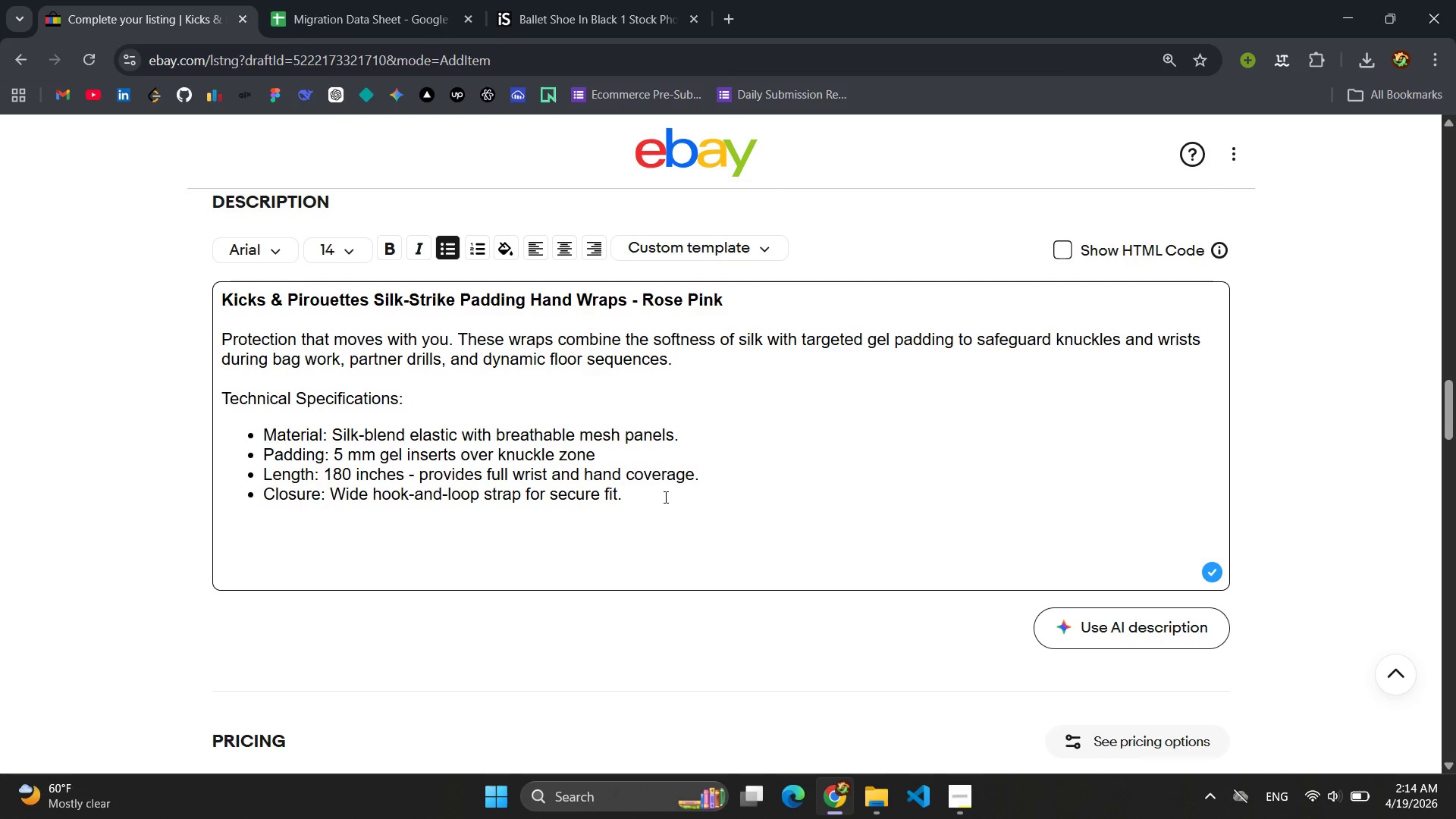 
key(Enter)
 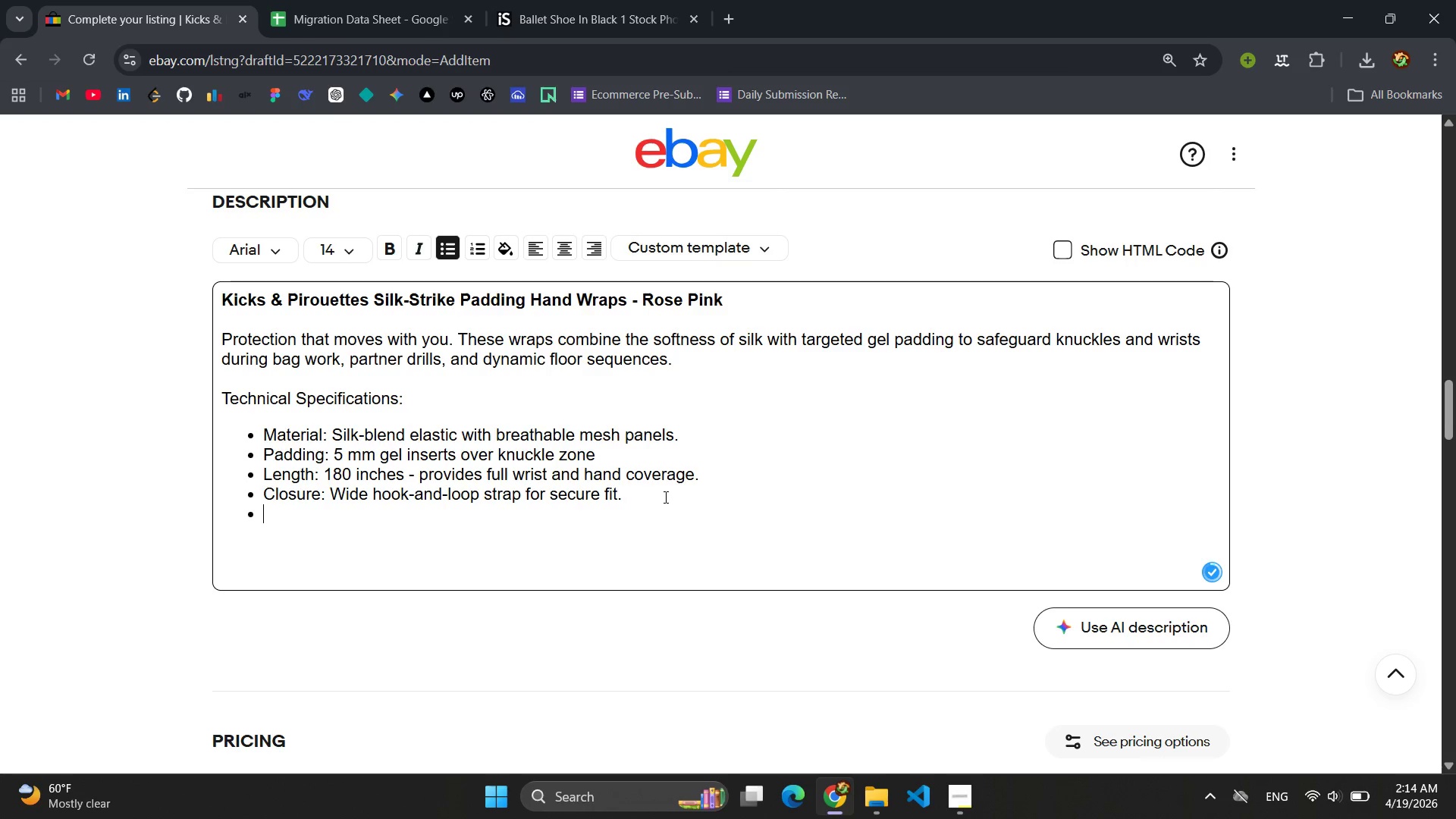 
key(Enter)
 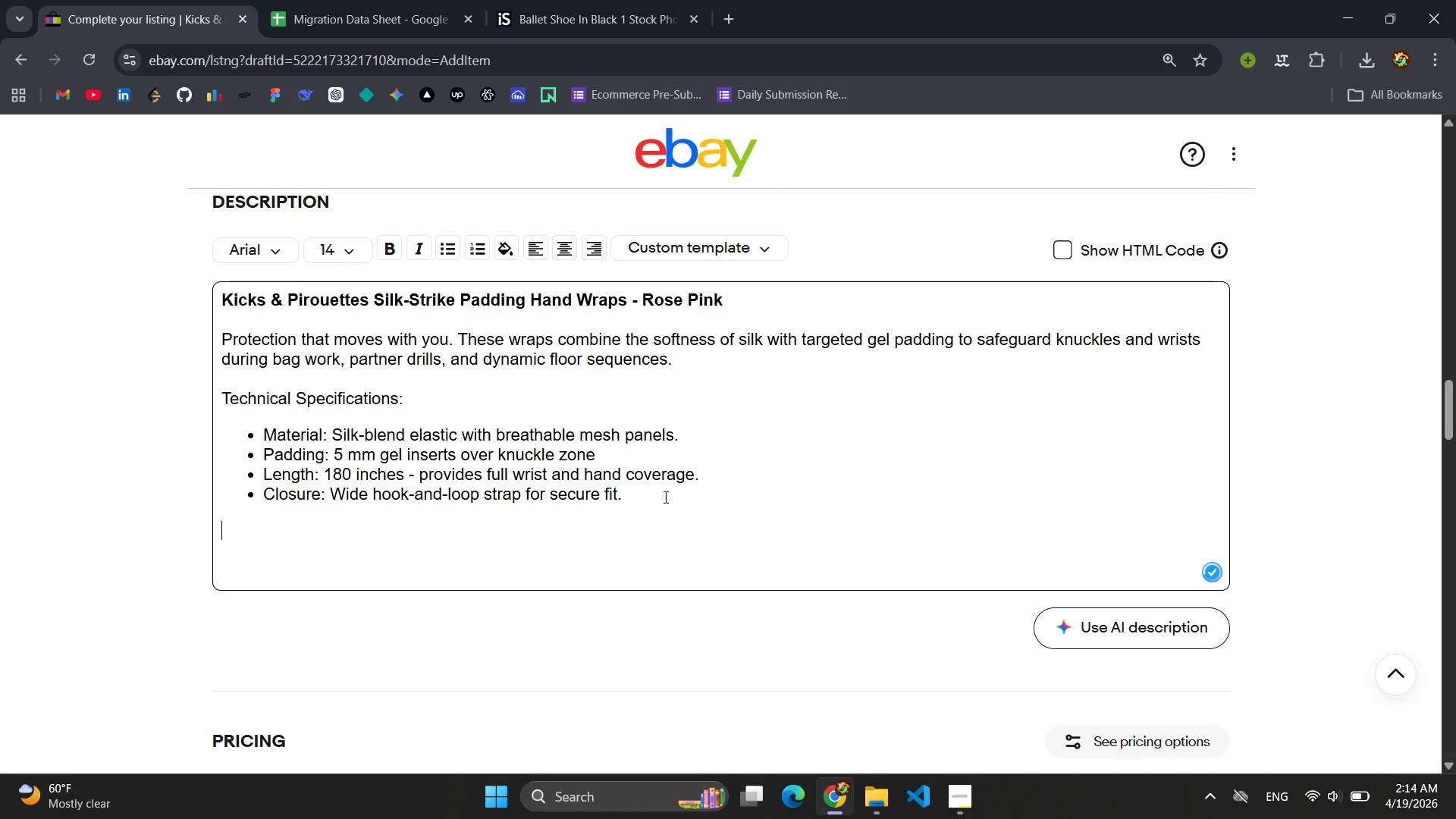 
type({)
key(Backspace)
type(perfo)
key(Backspace)
key(Backspace)
key(Backspace)
key(Backspace)
key(Backspace)
type(Performance Benefits )
key(Backspace)
type(:)
 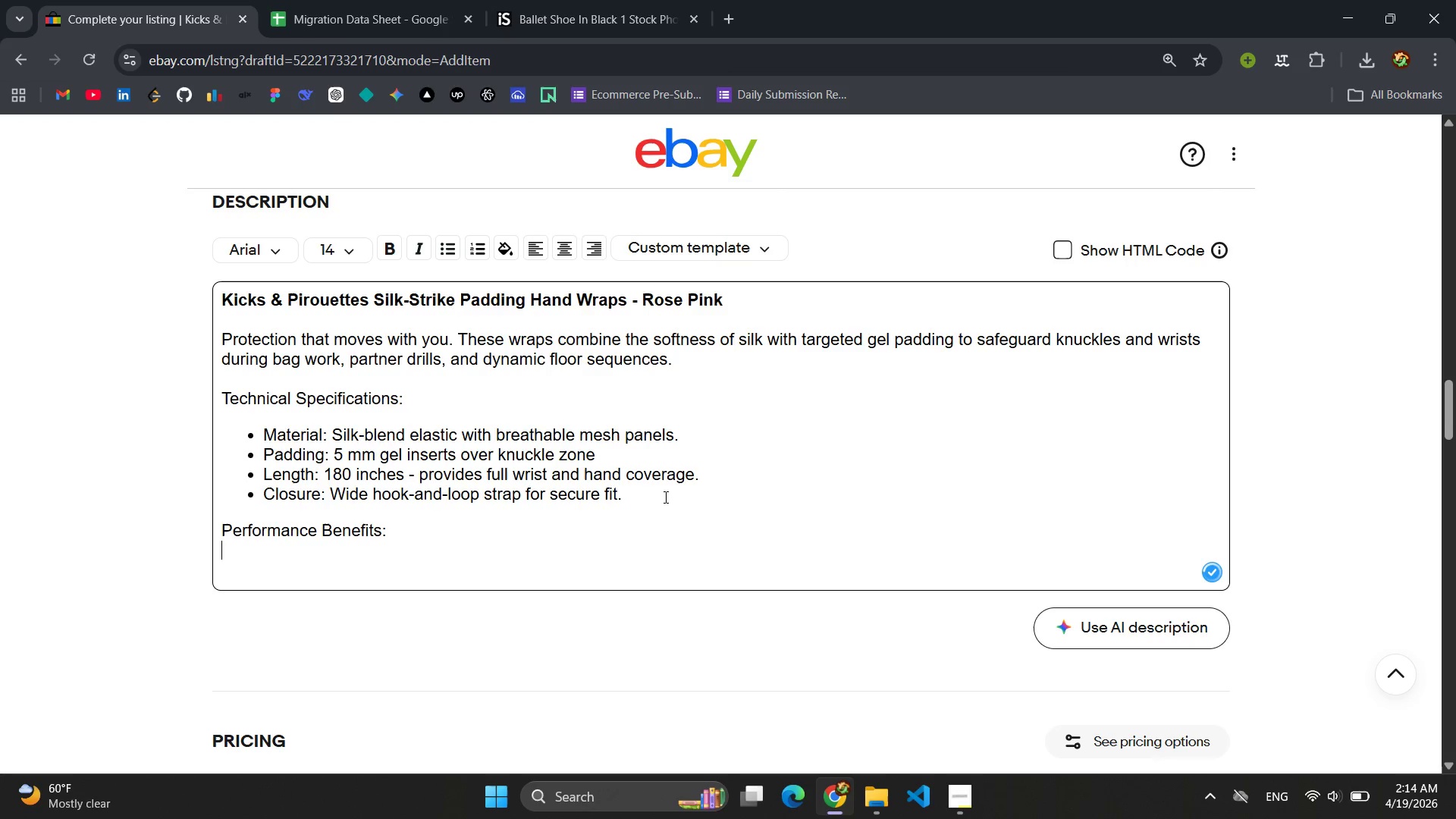 
 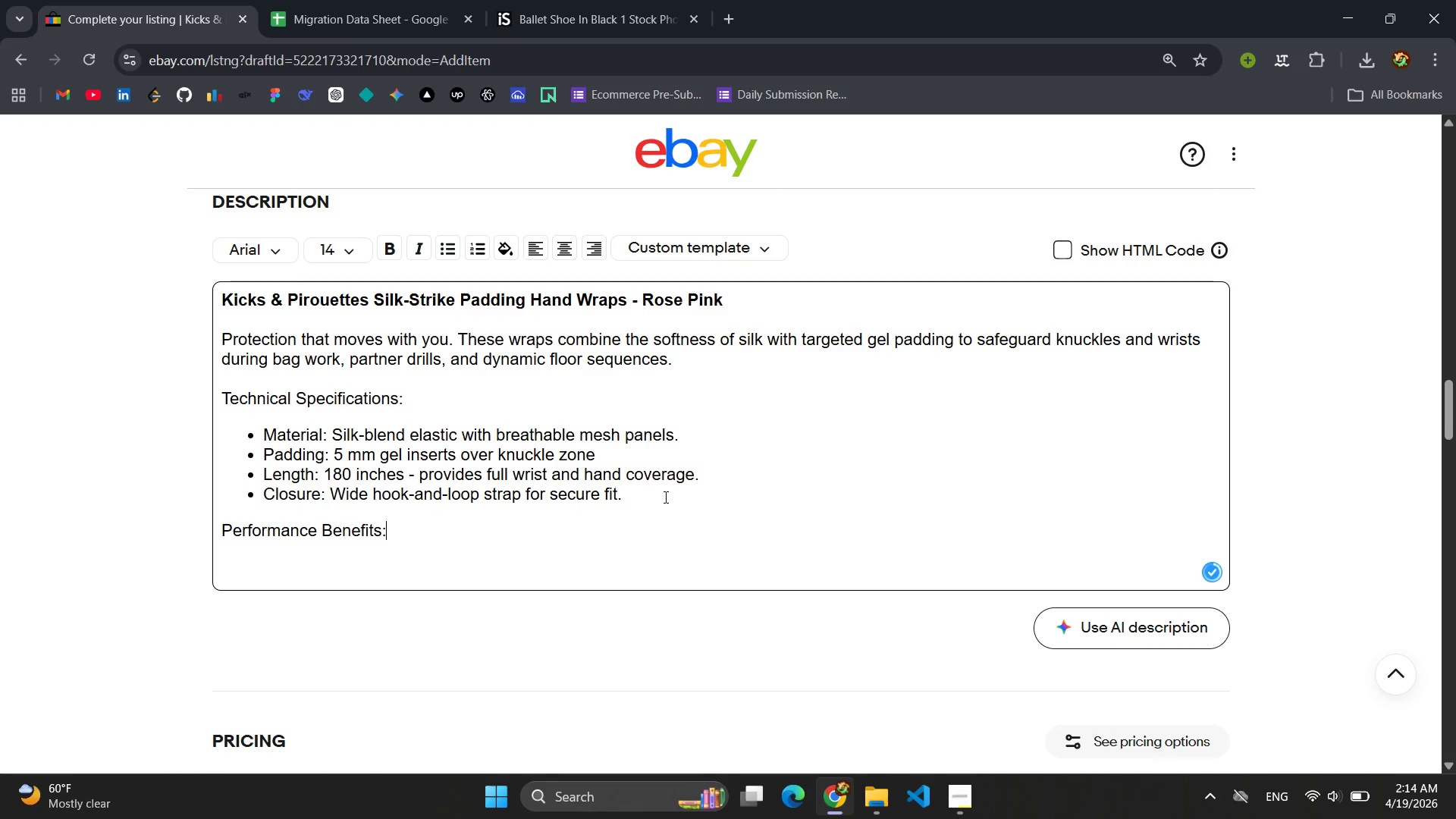 
key(Enter)
 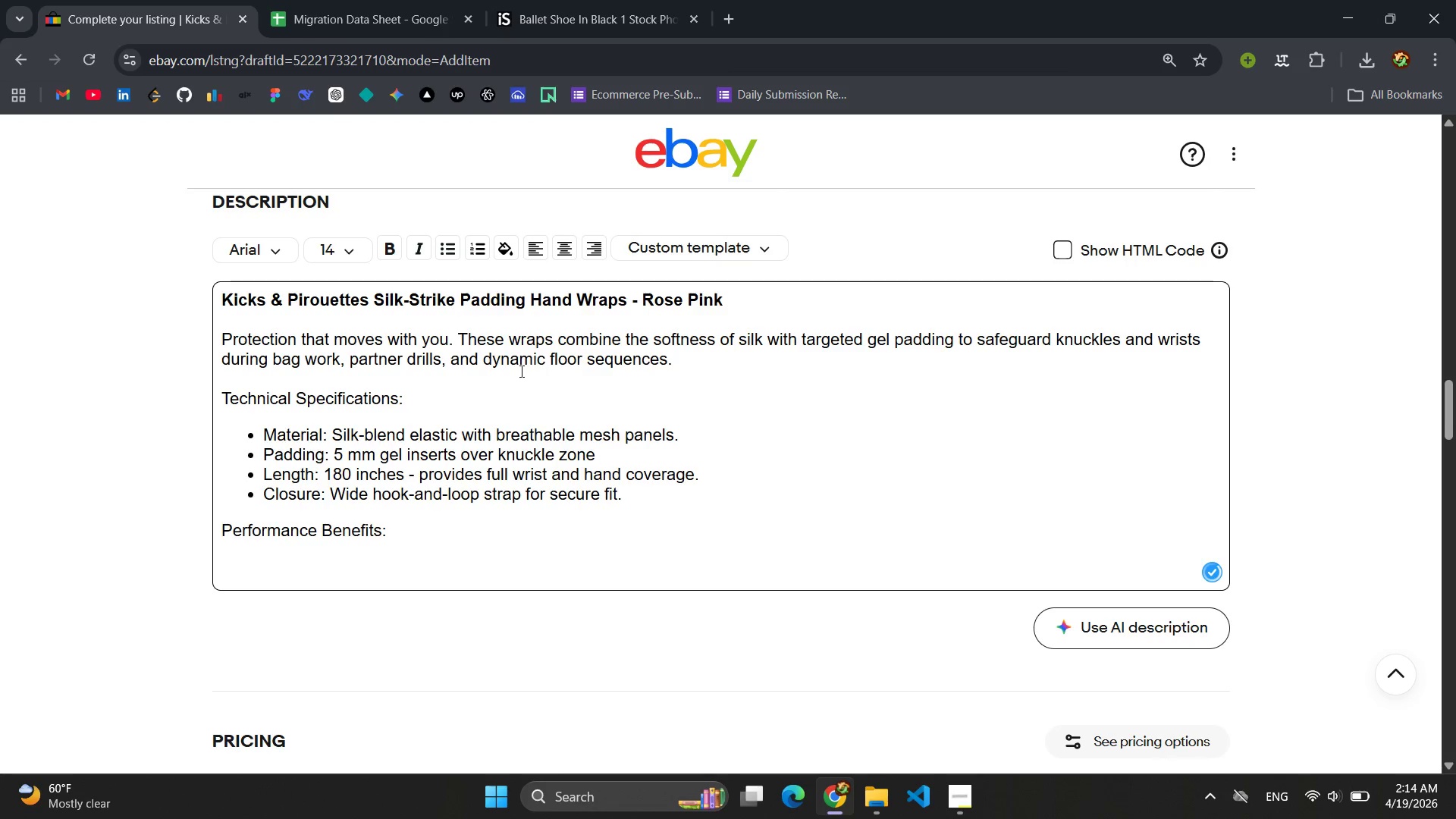 
left_click([448, 248])
 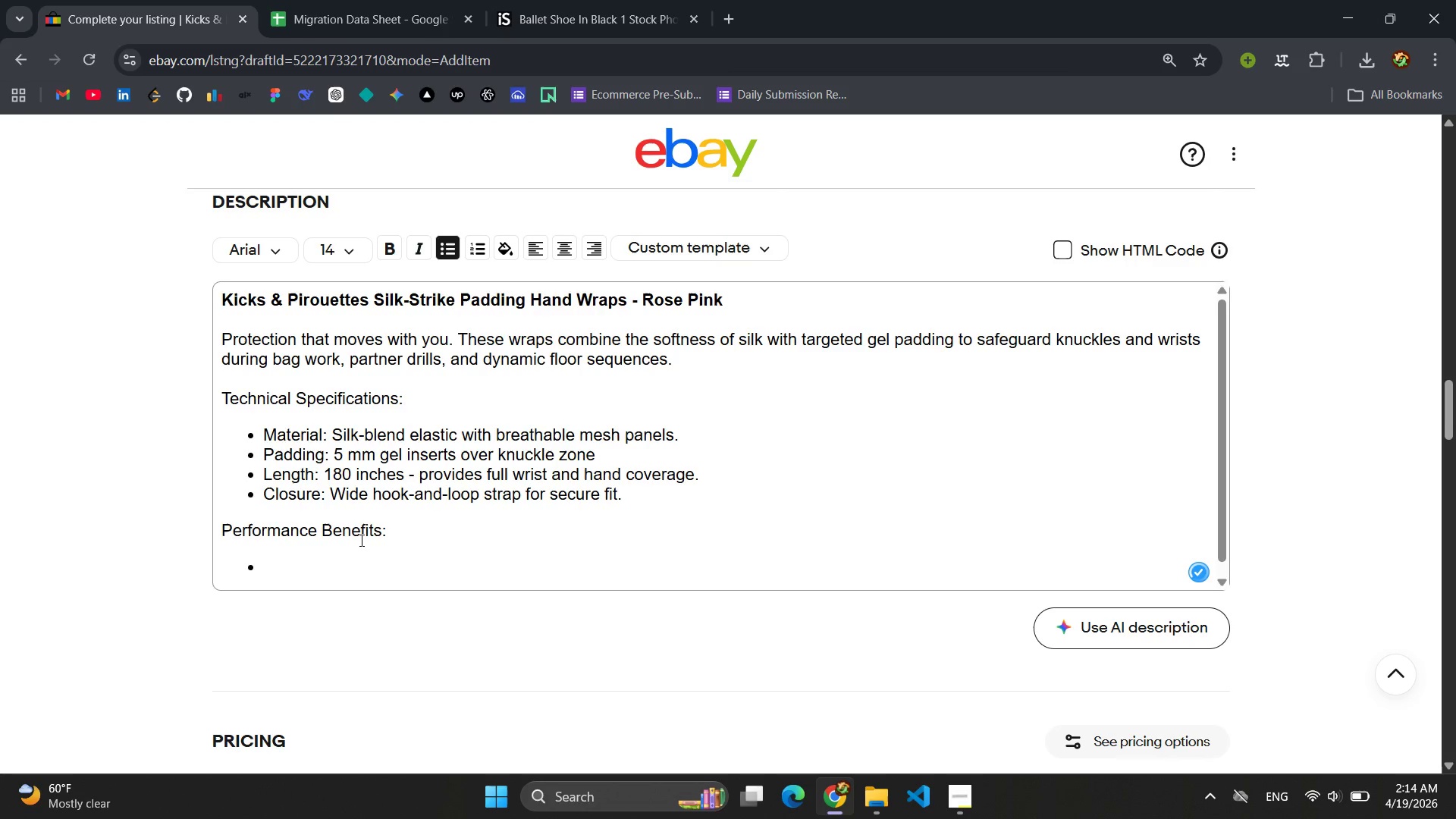 
left_click([338, 555])
 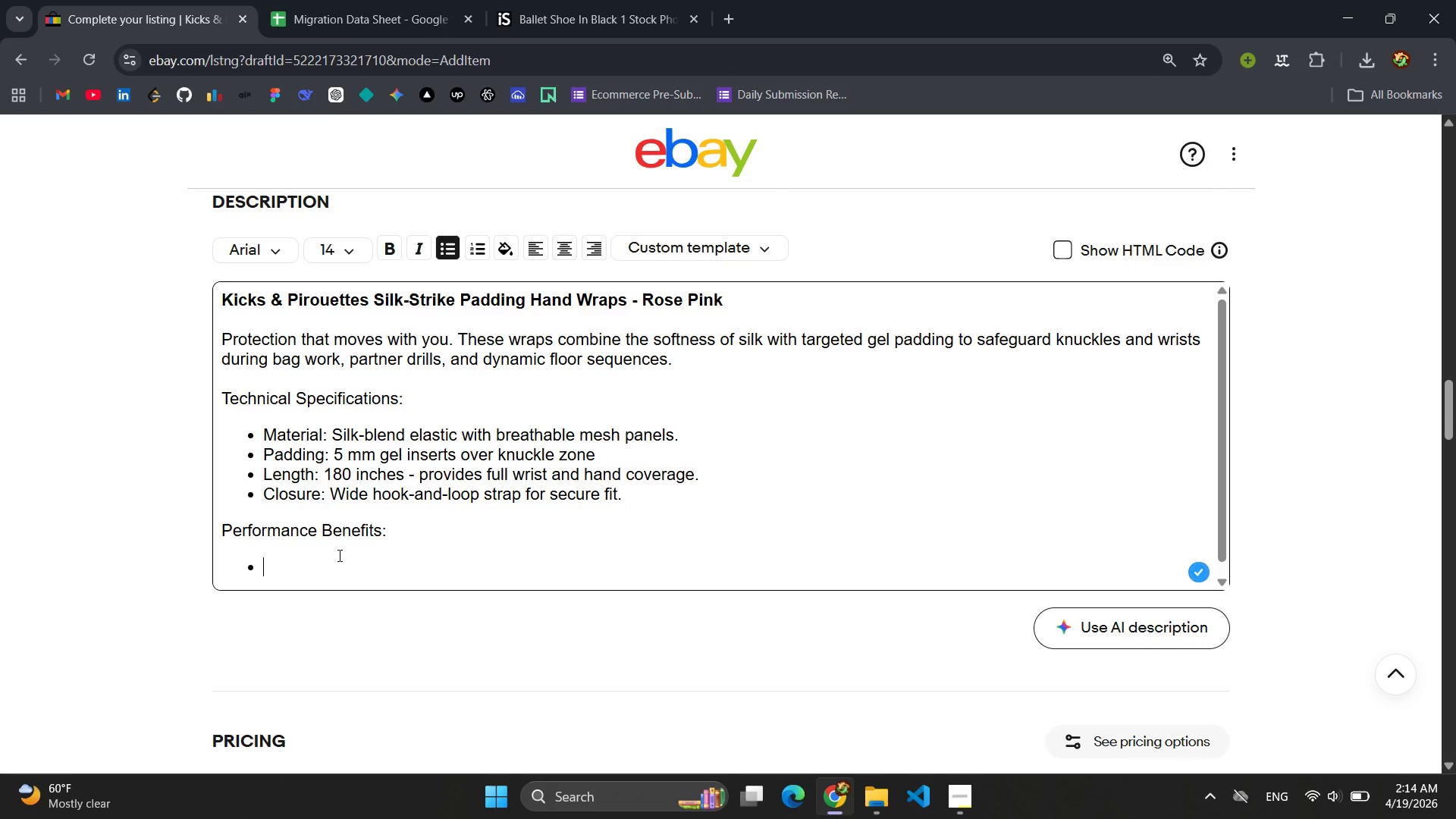 
type(Moisture-Wicking )
key(Backspace)
type(: Keep )
key(Backspace)
type(s hands dry and comp)
key(Backspace)
type(fortable.)
 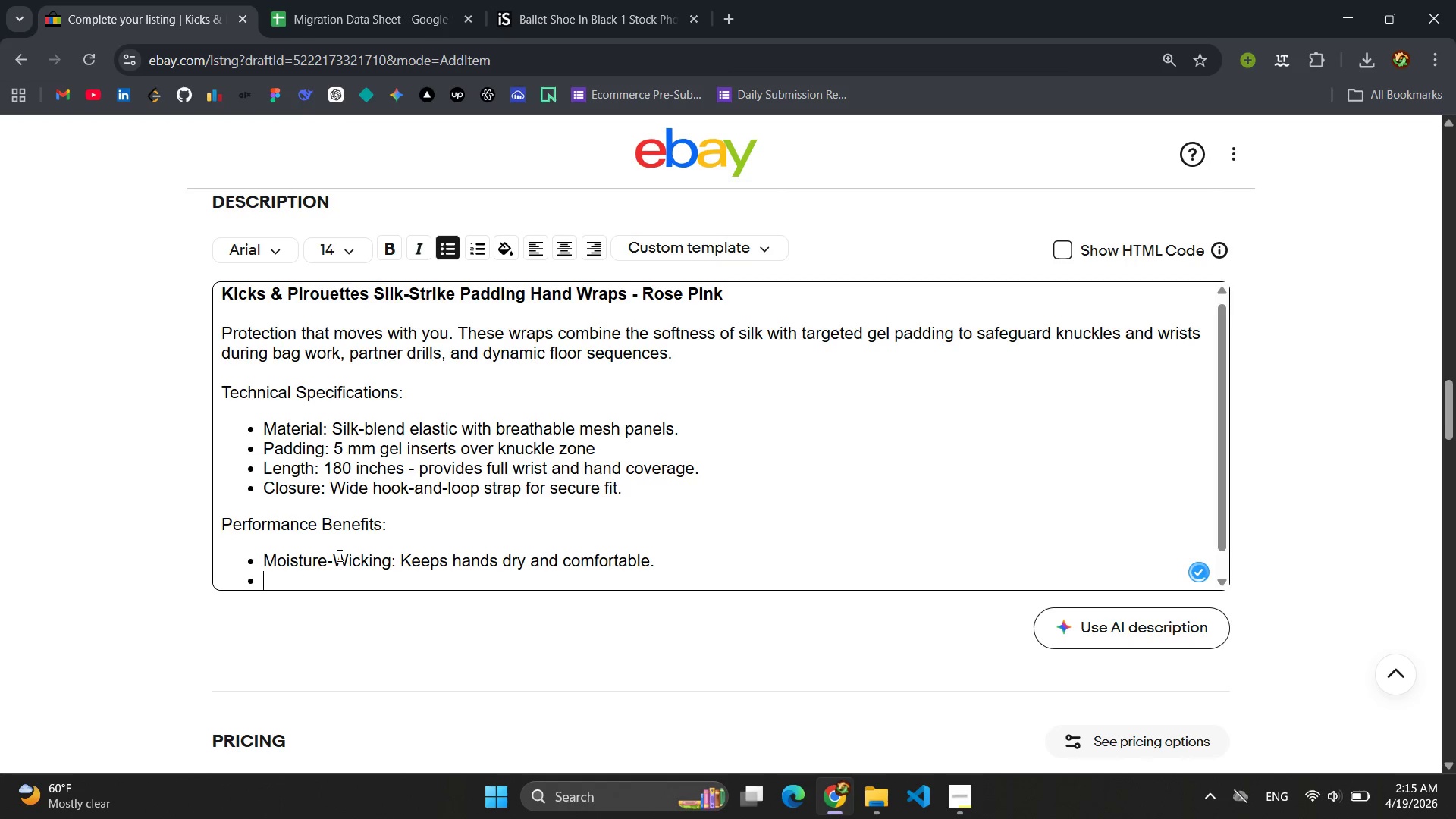 
 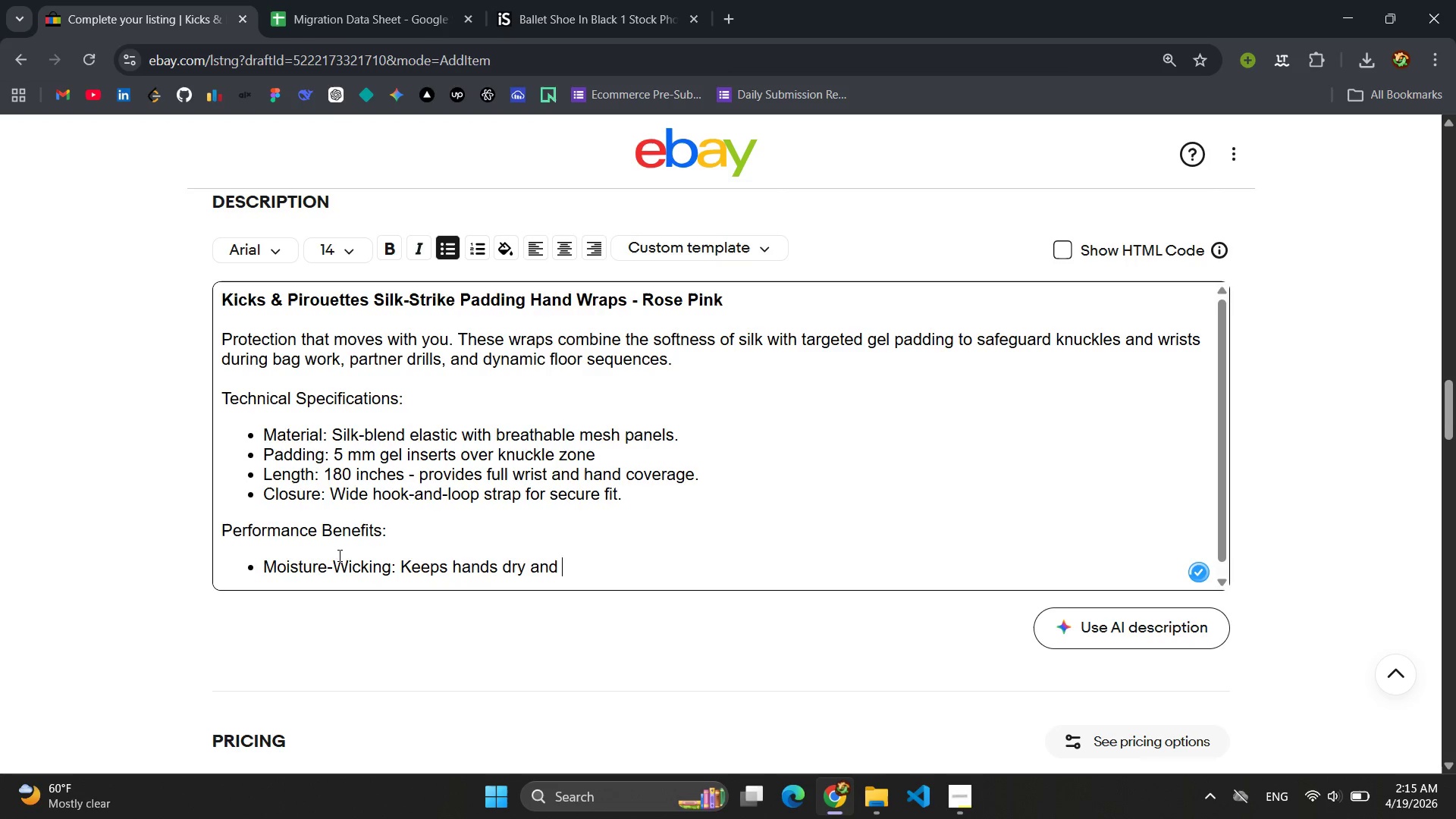 
key(Enter)
 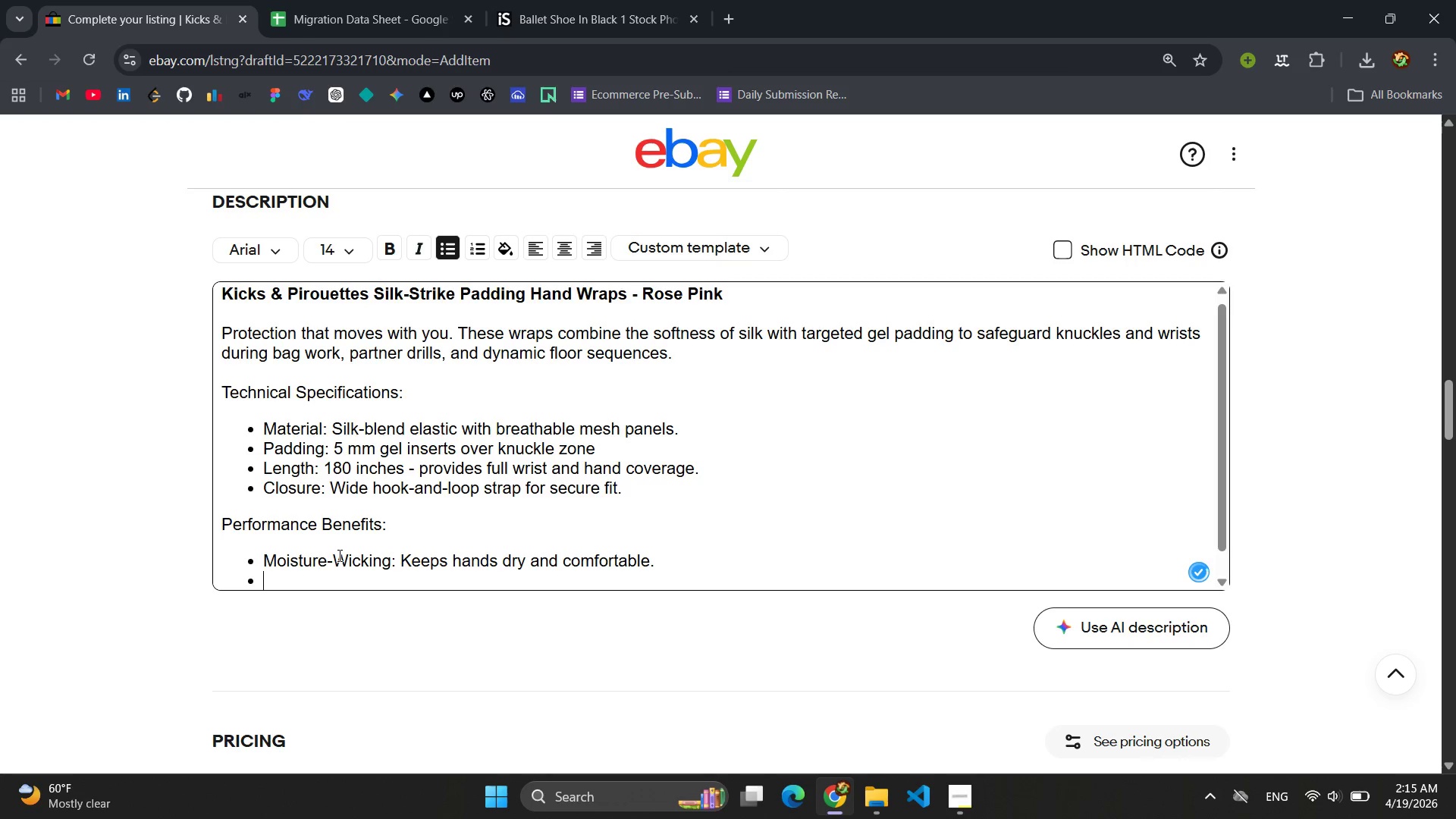 
type(Flexible Support: Stabilizes wr)
key(Backspace)
key(Backspace)
key(Backspace)
type(W)
key(Backspace)
type( Wr)
key(Backspace)
key(Backspace)
key(Backspace)
type(wr)
key(Backspace)
key(Backspace)
type( wrist without restricting range of motin )
key(Backspace)
key(Backspace)
key(Backspace)
type(on )
key(Backspace)
key(Backspace)
key(Backspace)
type(in)
key(Backspace)
type(on )
key(Backspace)
 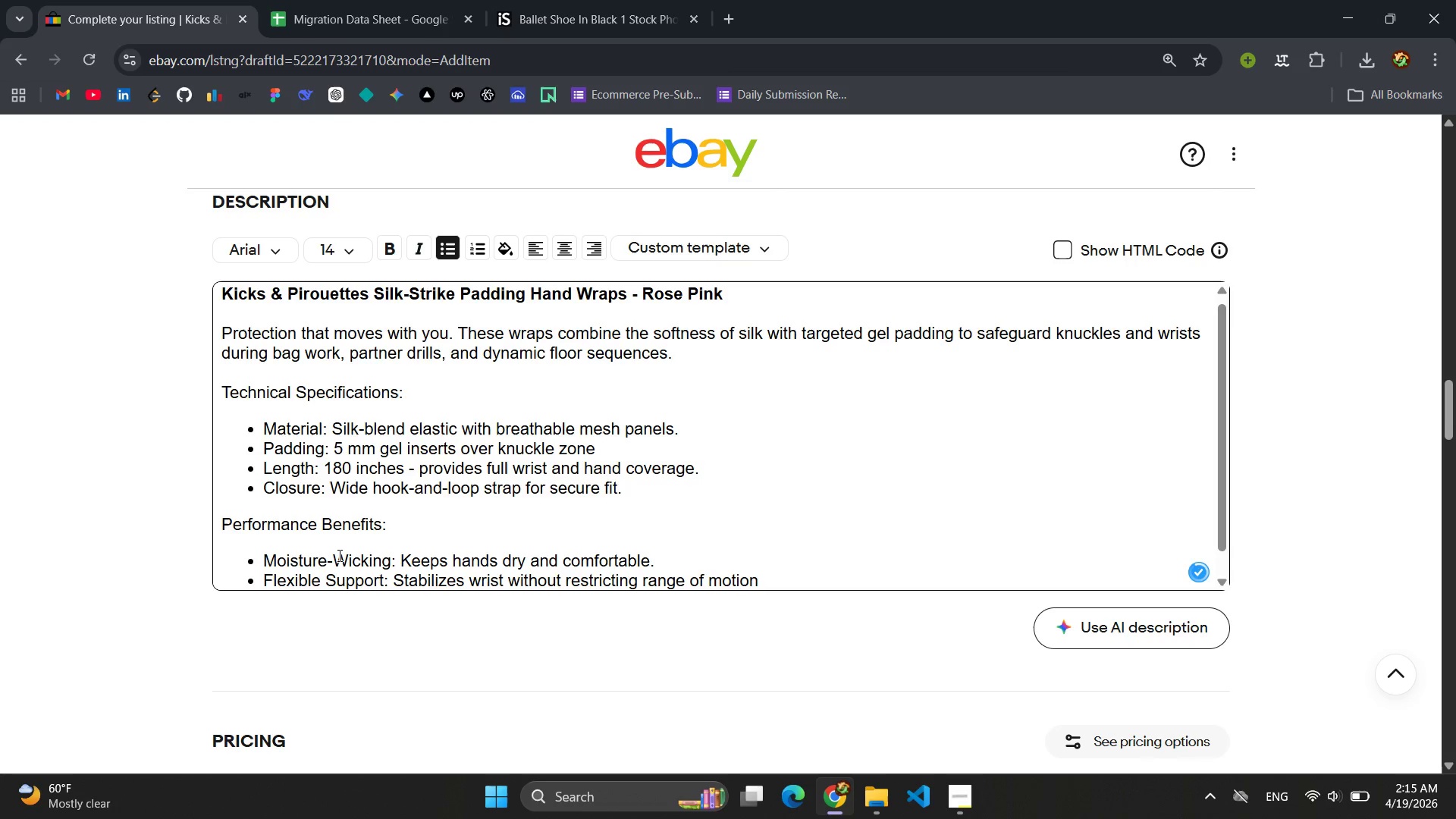 
key(Period)
 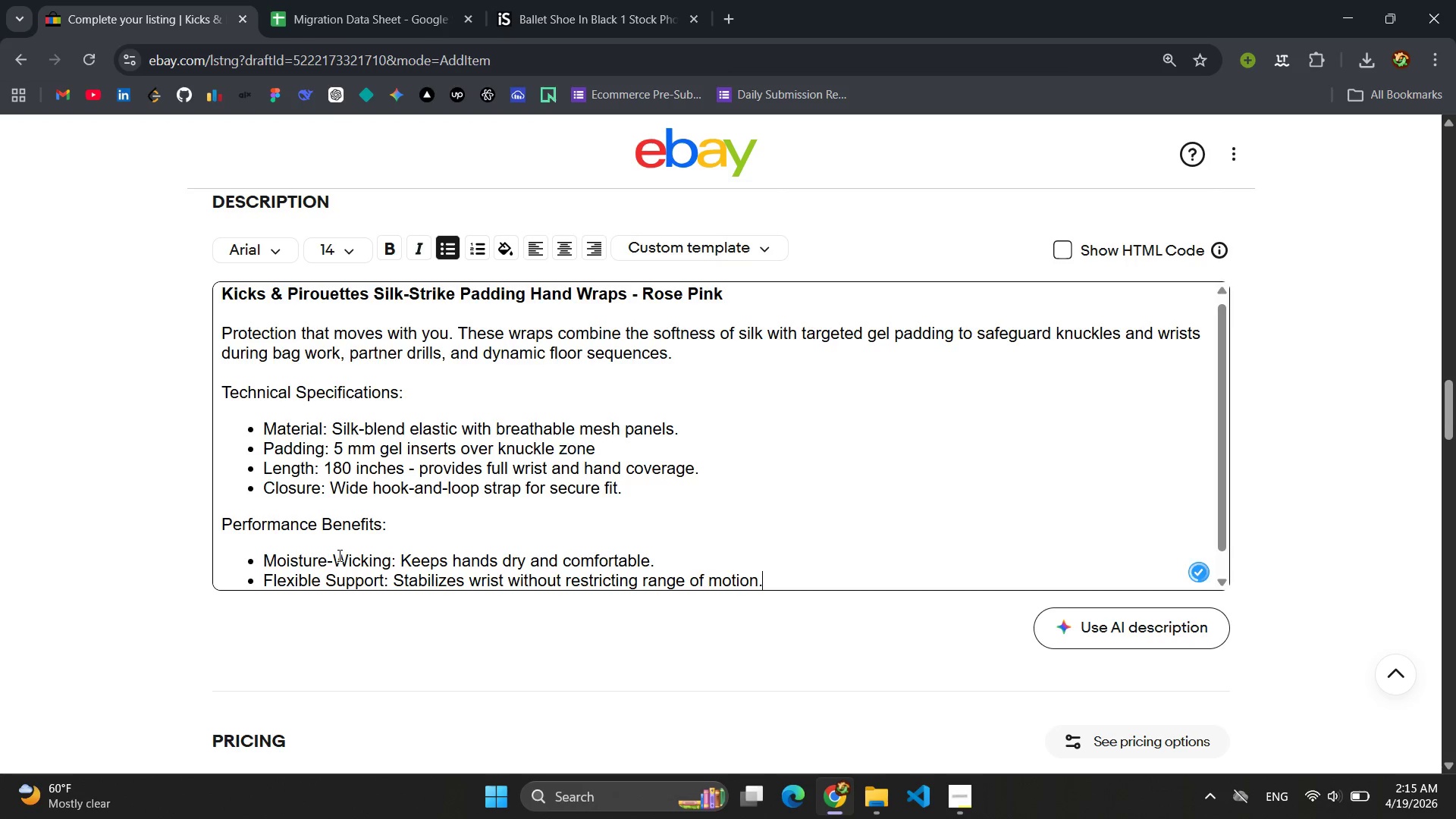 
key(Enter)
 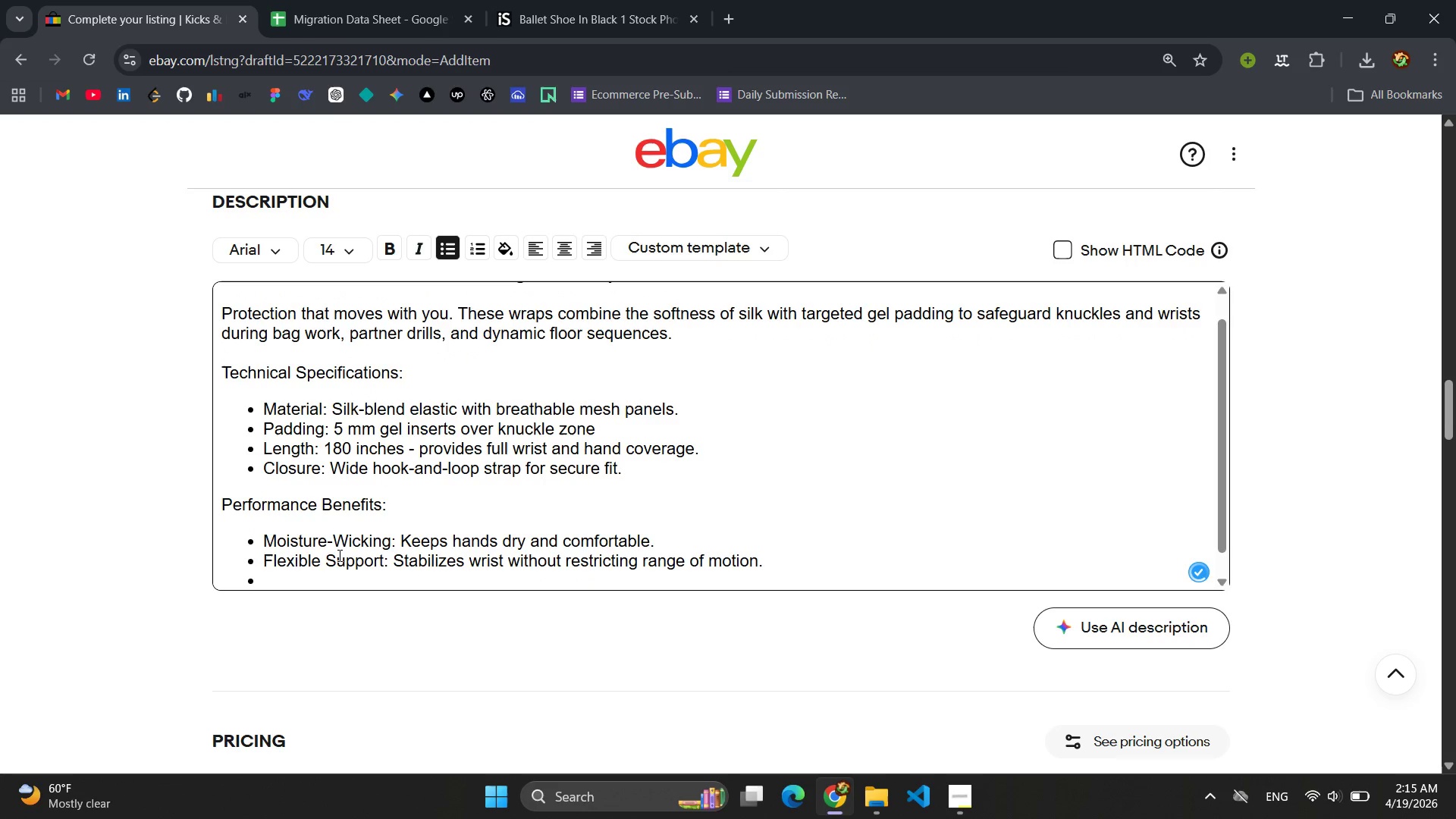 
type(Durable Stc)
key(Backspace)
type(itching )
key(Backspace)
type(: Reinforced at stree )
key(Backspace)
key(Backspace)
type(ss poitn)
key(Backspace)
key(Backspace)
type(nts for extended life.)
 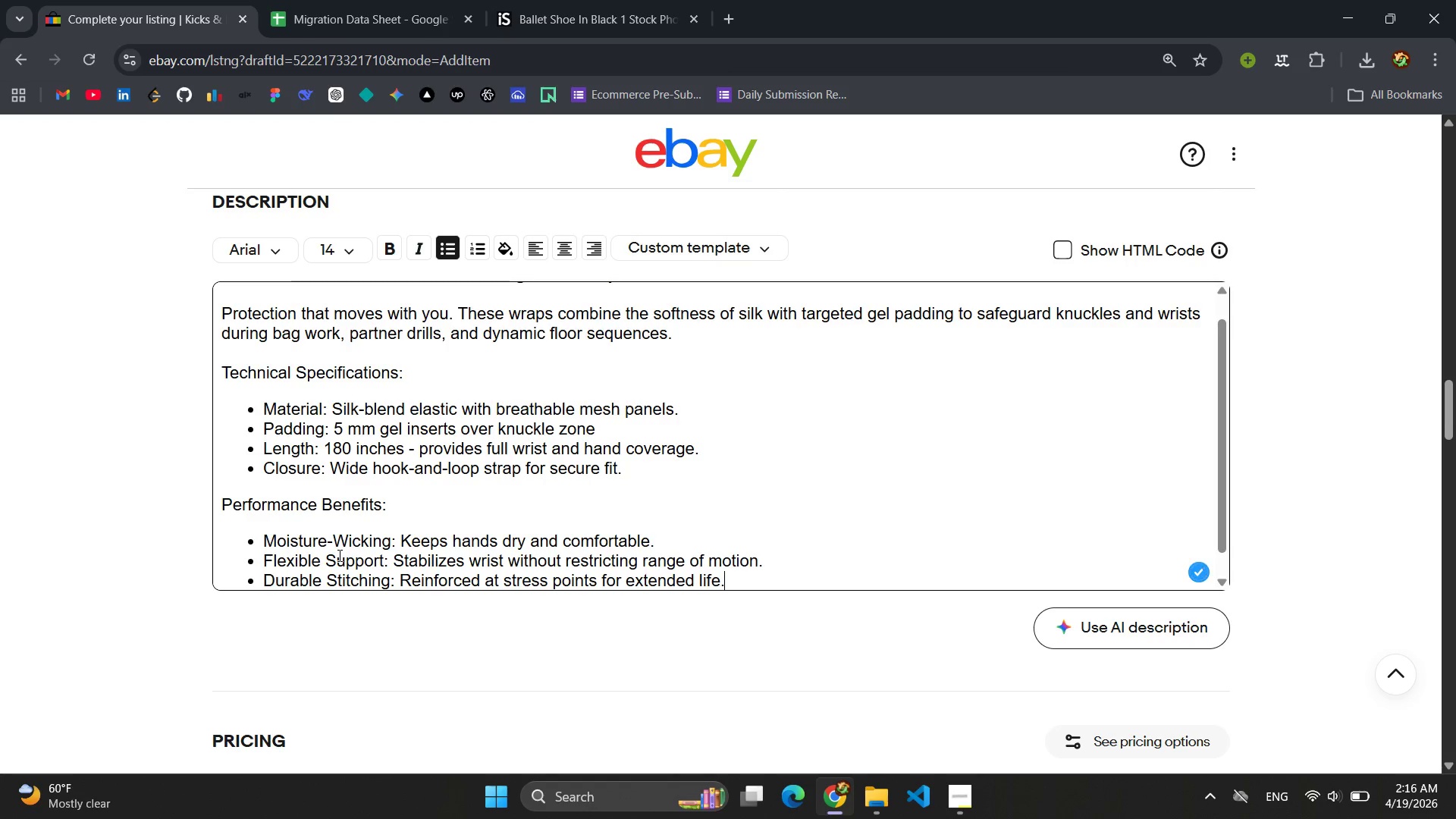 
key(Enter)
 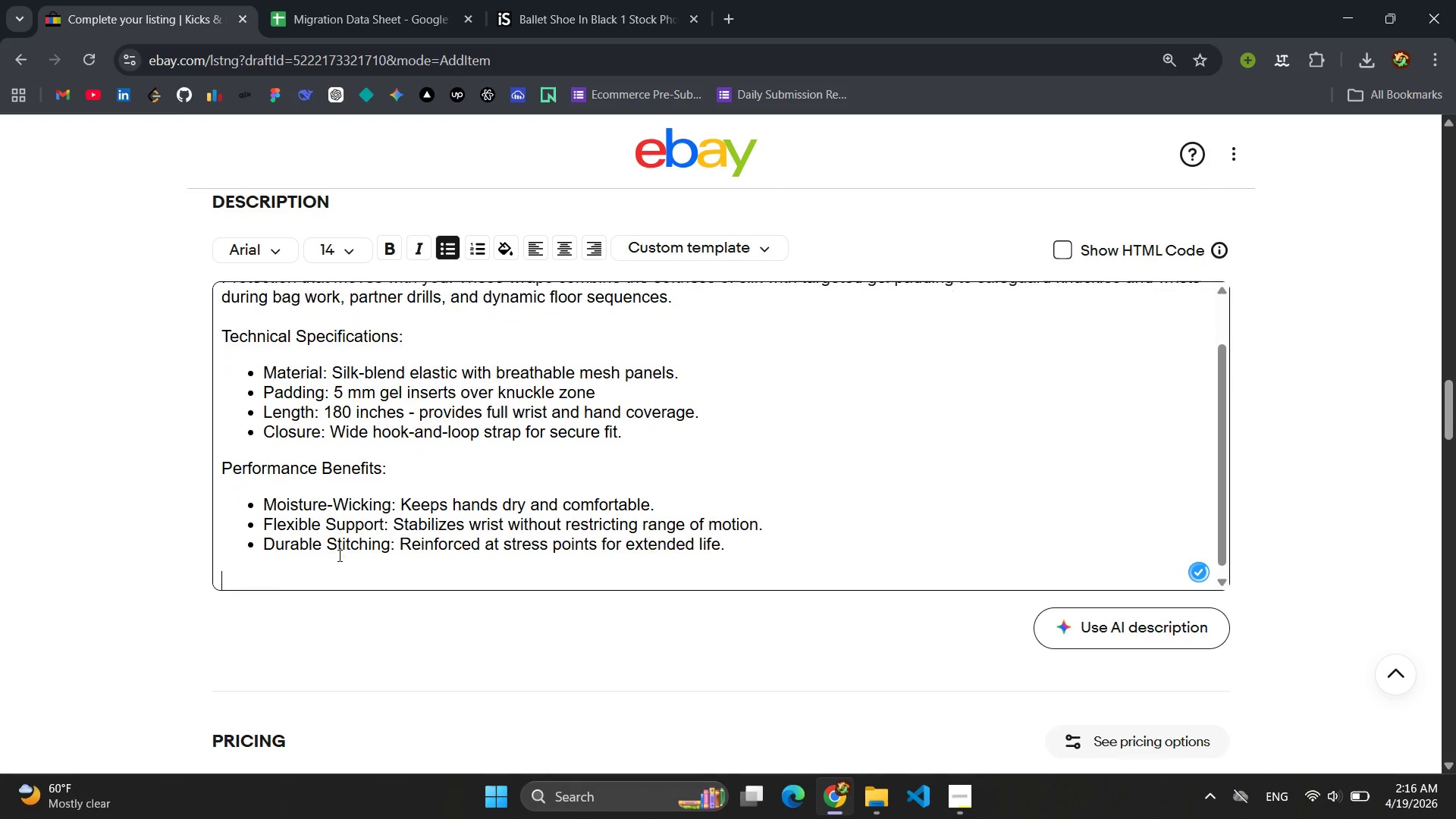 
key(Enter)
 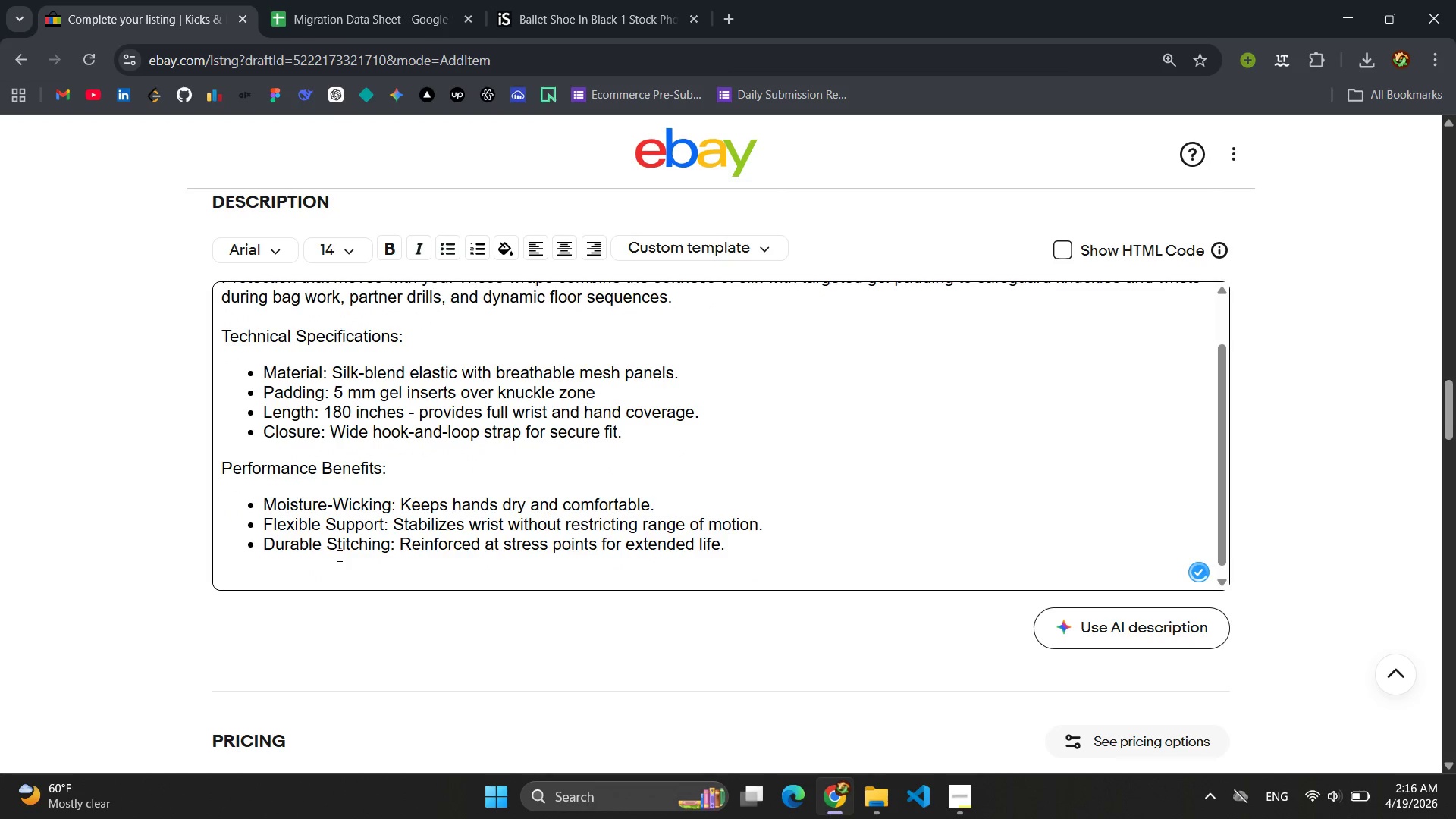 
type(Recommended For )
key(Backspace)
type(: )
 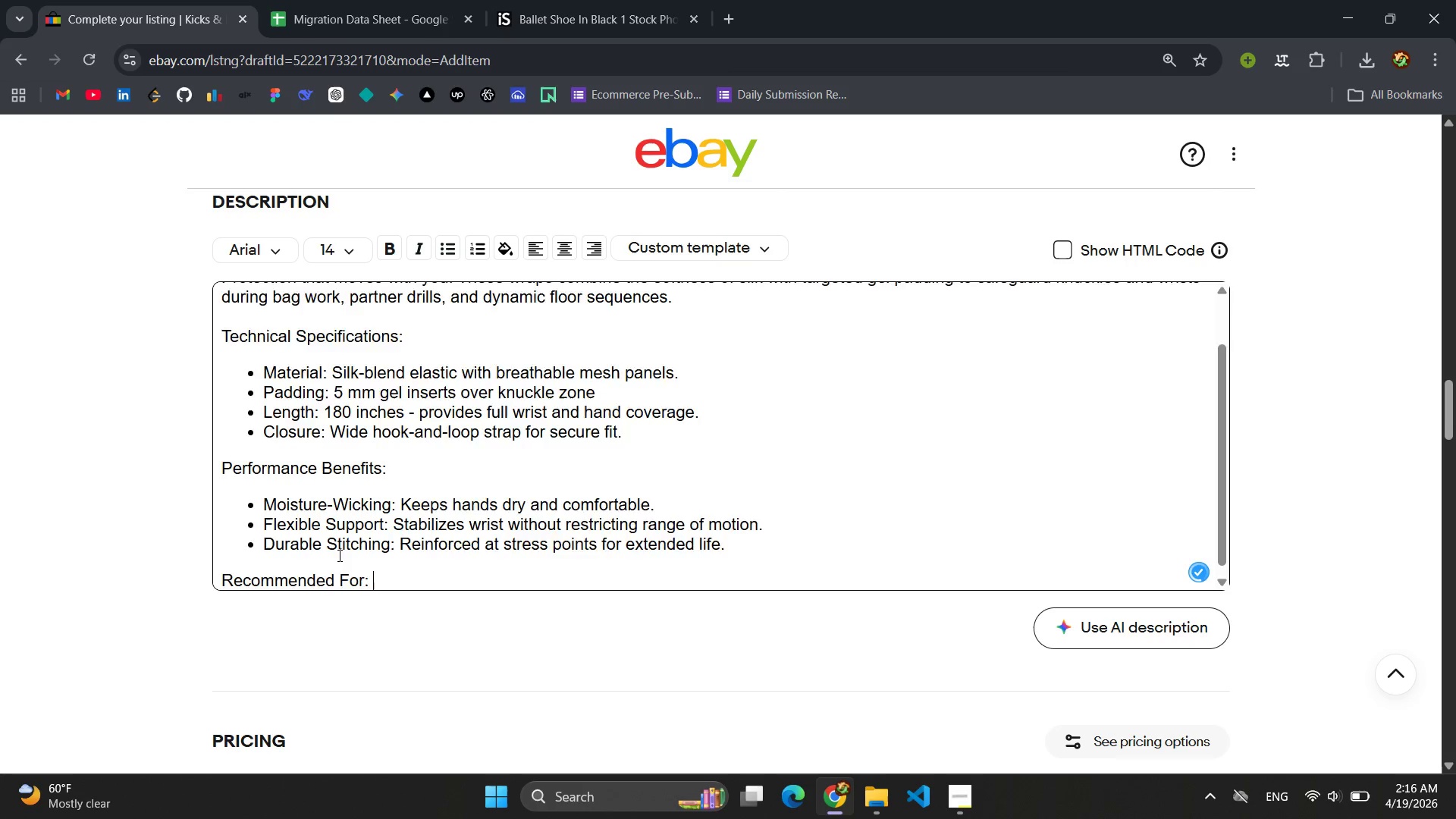 
key(Enter)
 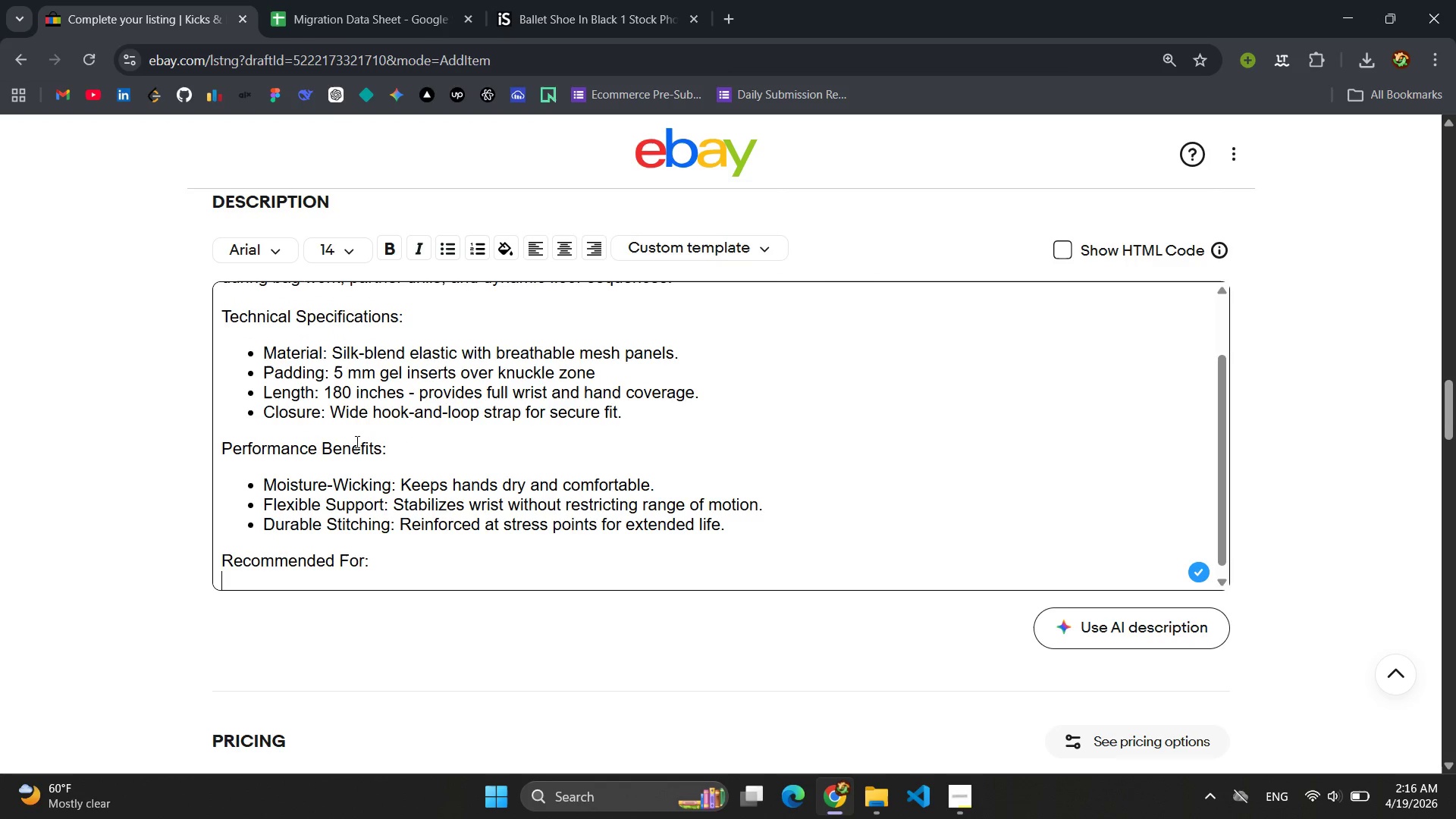 
left_click([456, 243])
 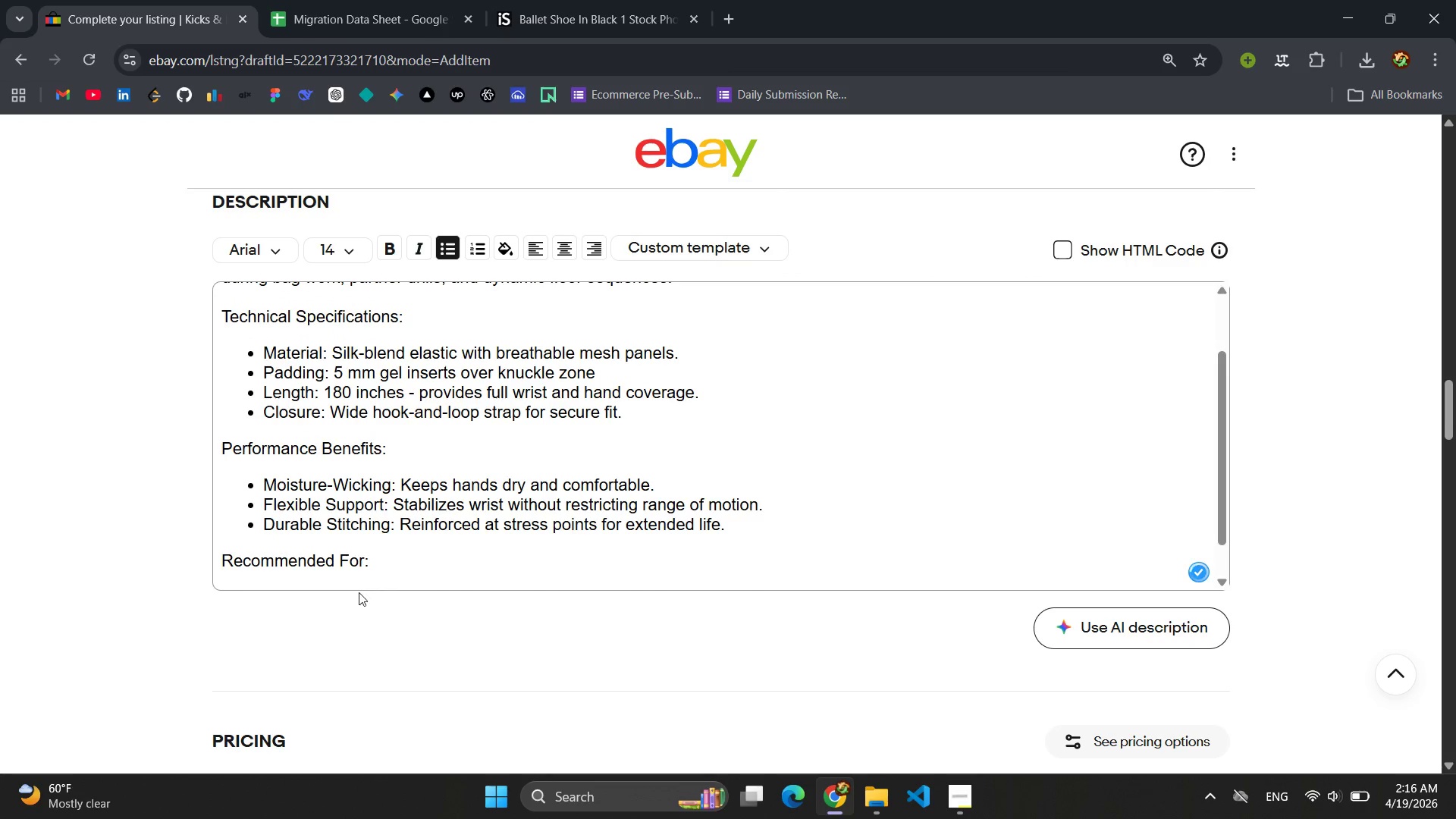 
scroll: coordinate [406, 542], scroll_direction: down, amount: 3.0
 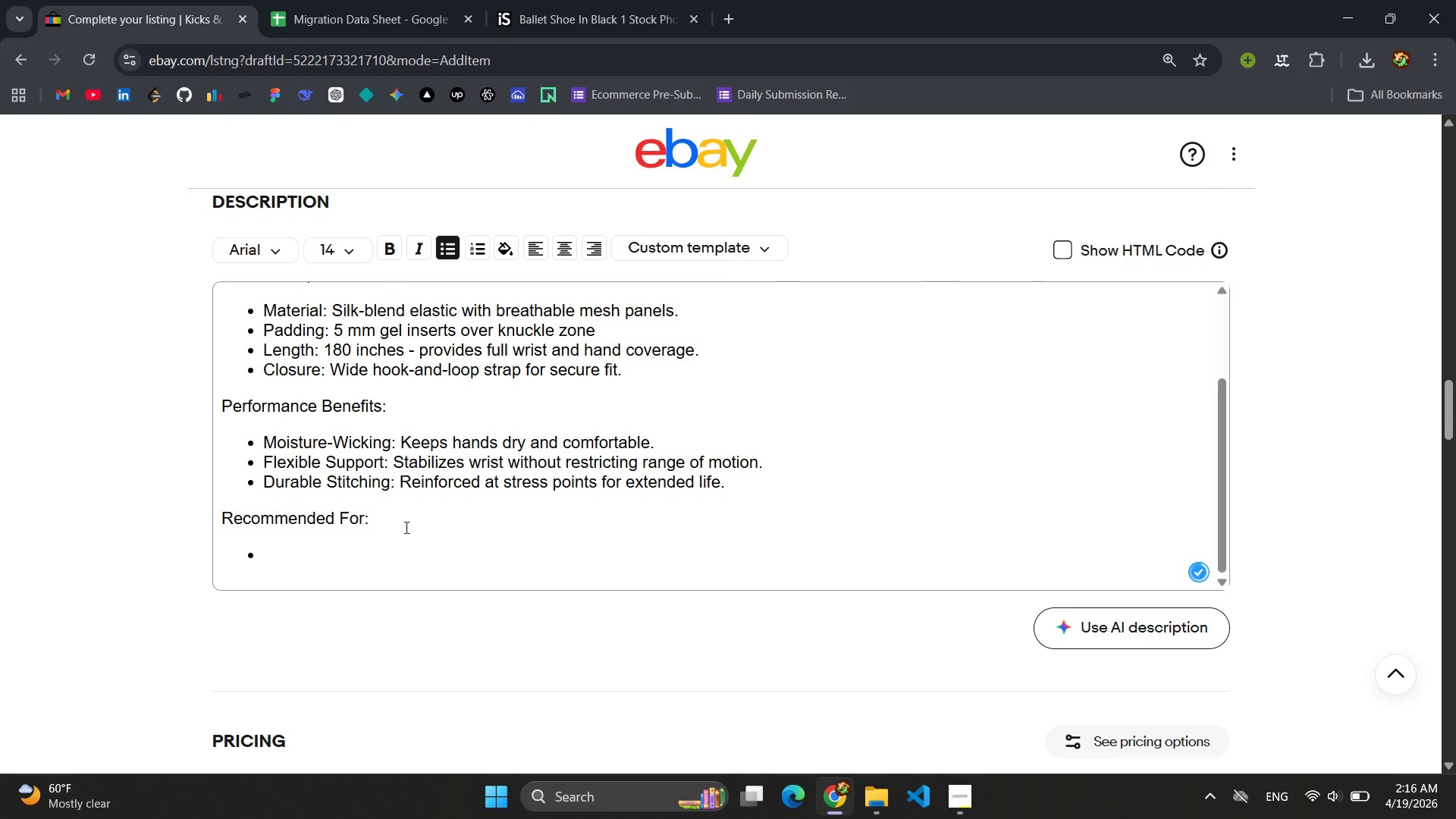 
left_click([403, 532])
 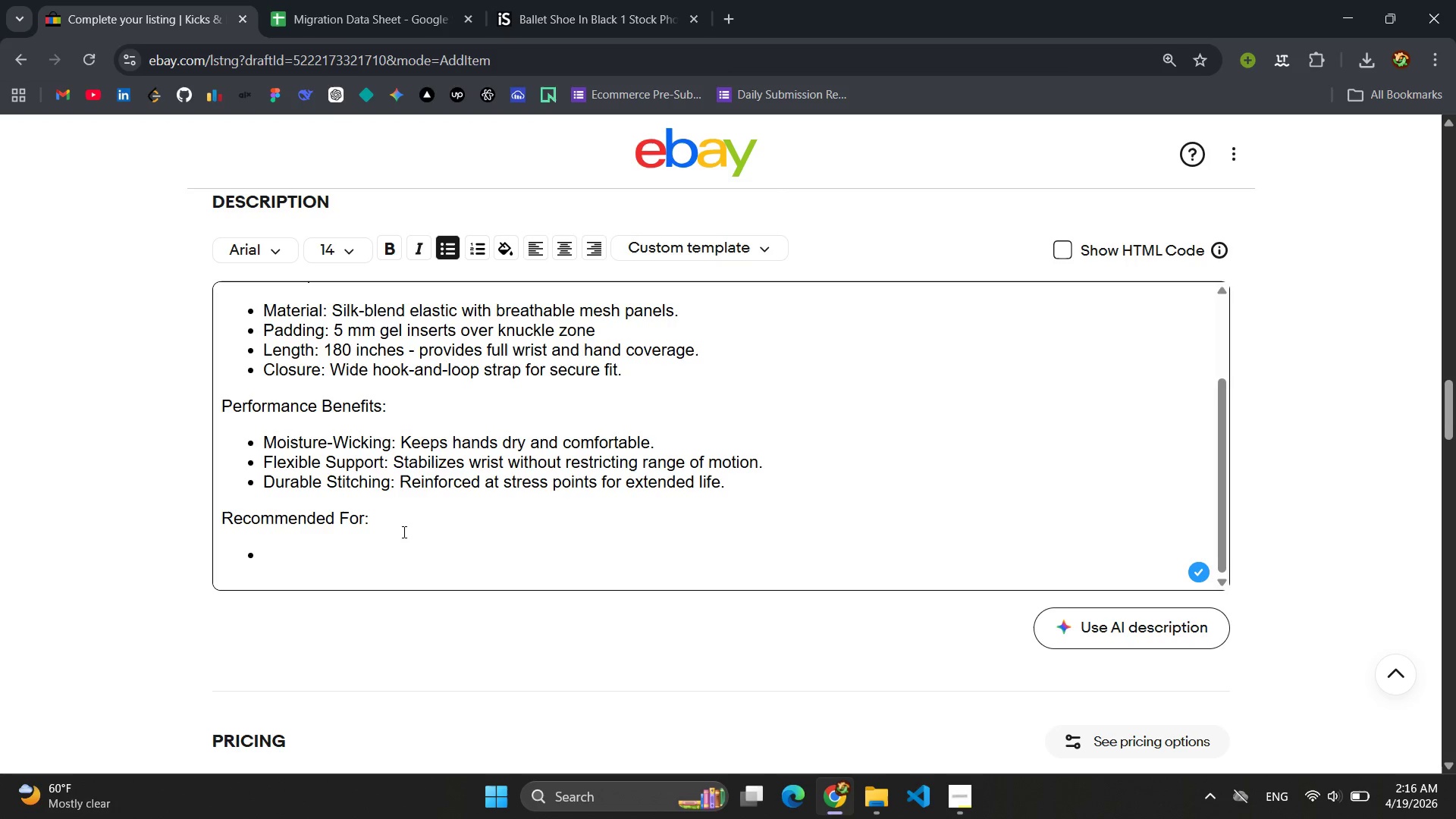 
type(MMA)
 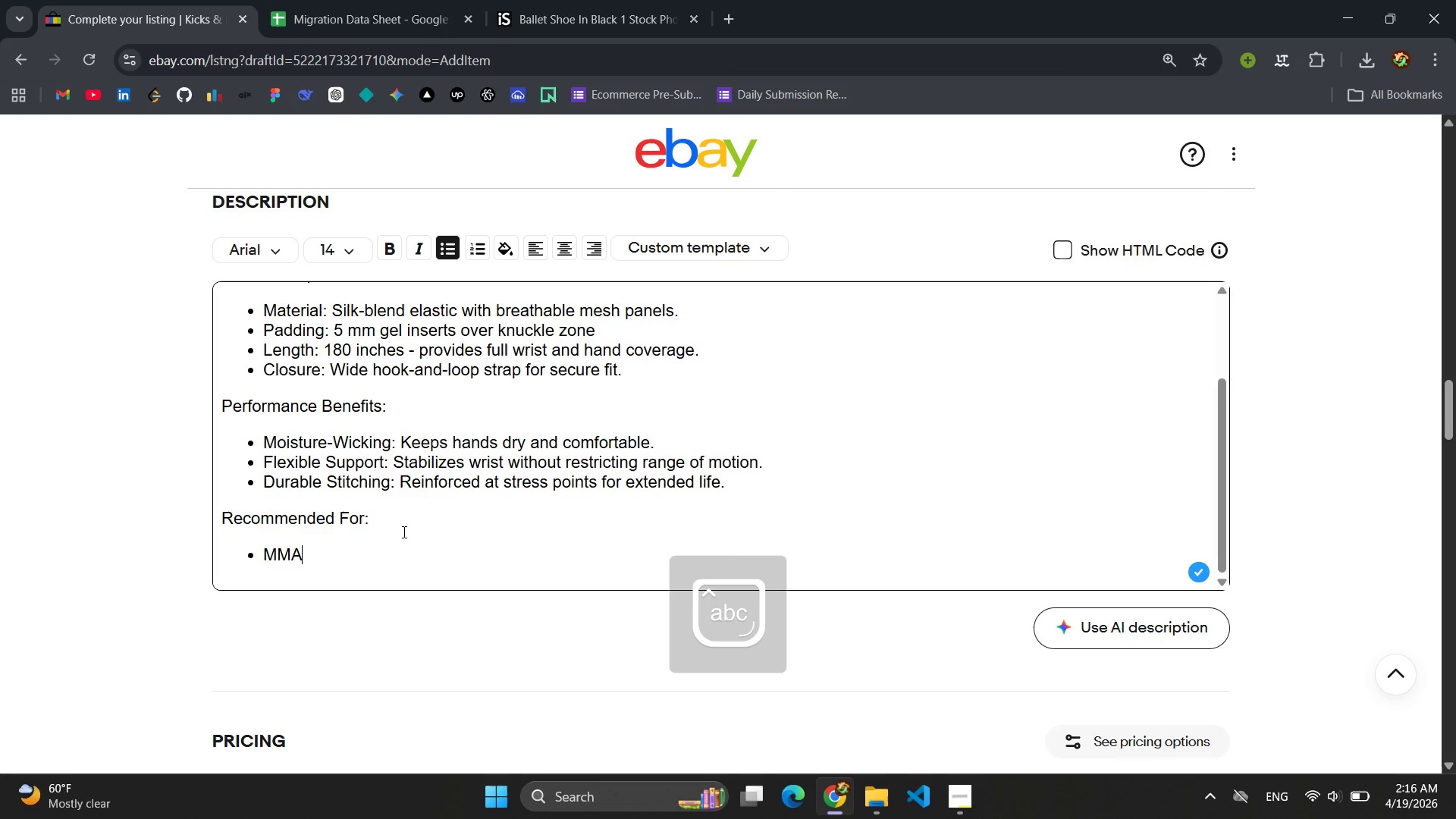 
type( s)
key(Backspace)
type(Striking / Kicki)
key(Backspace)
type(boxing )
 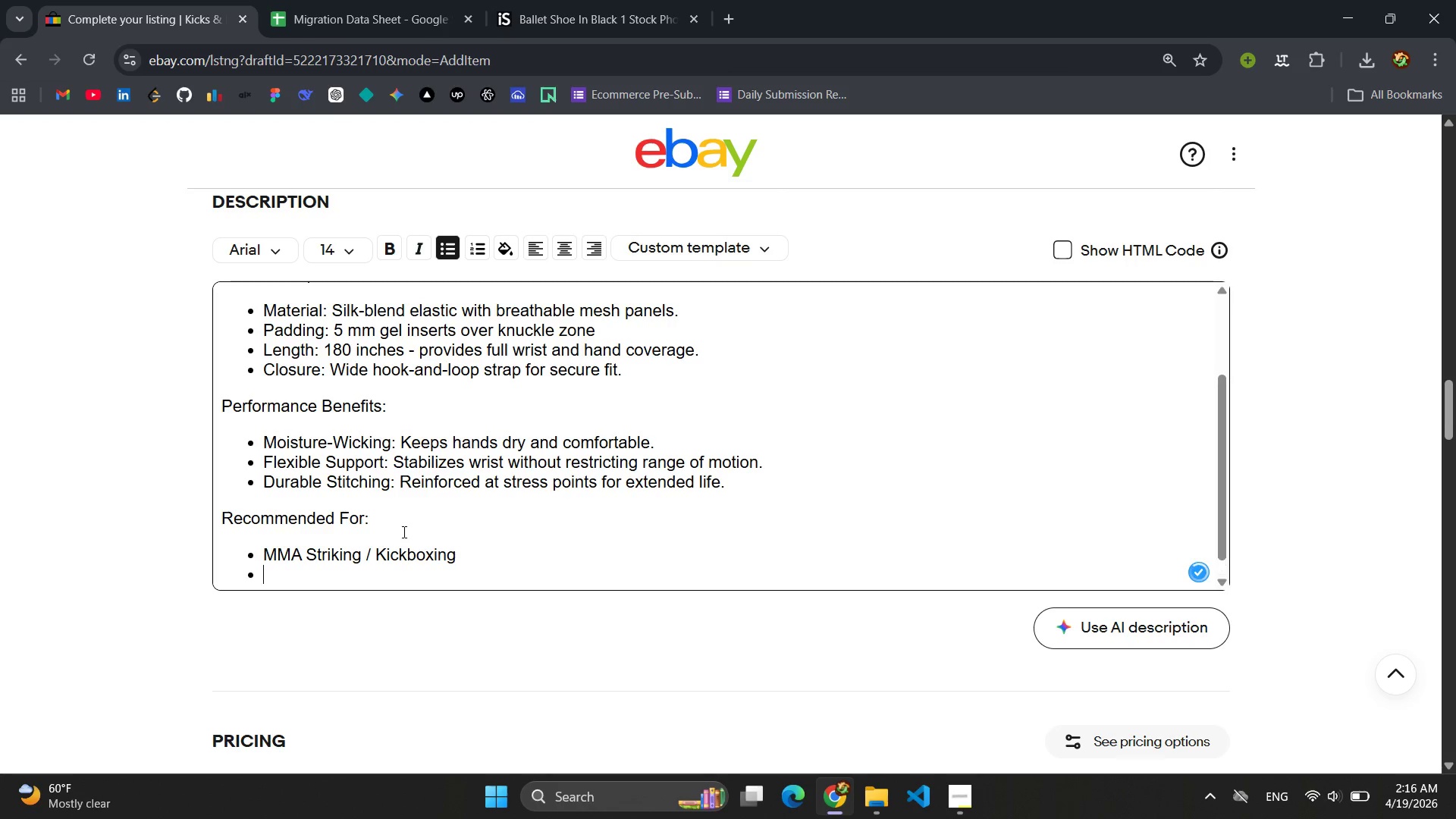 
 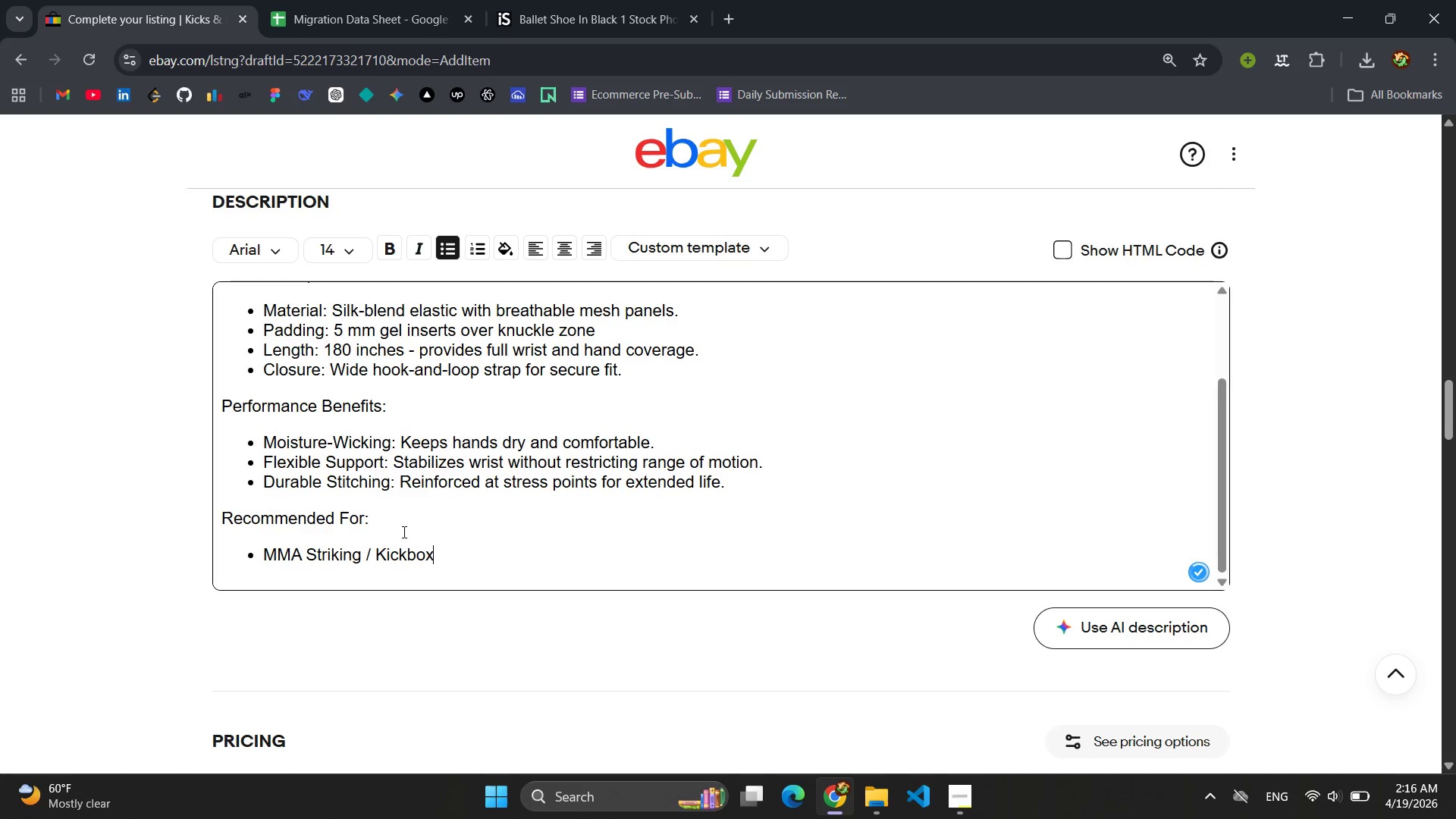 
key(Enter)
 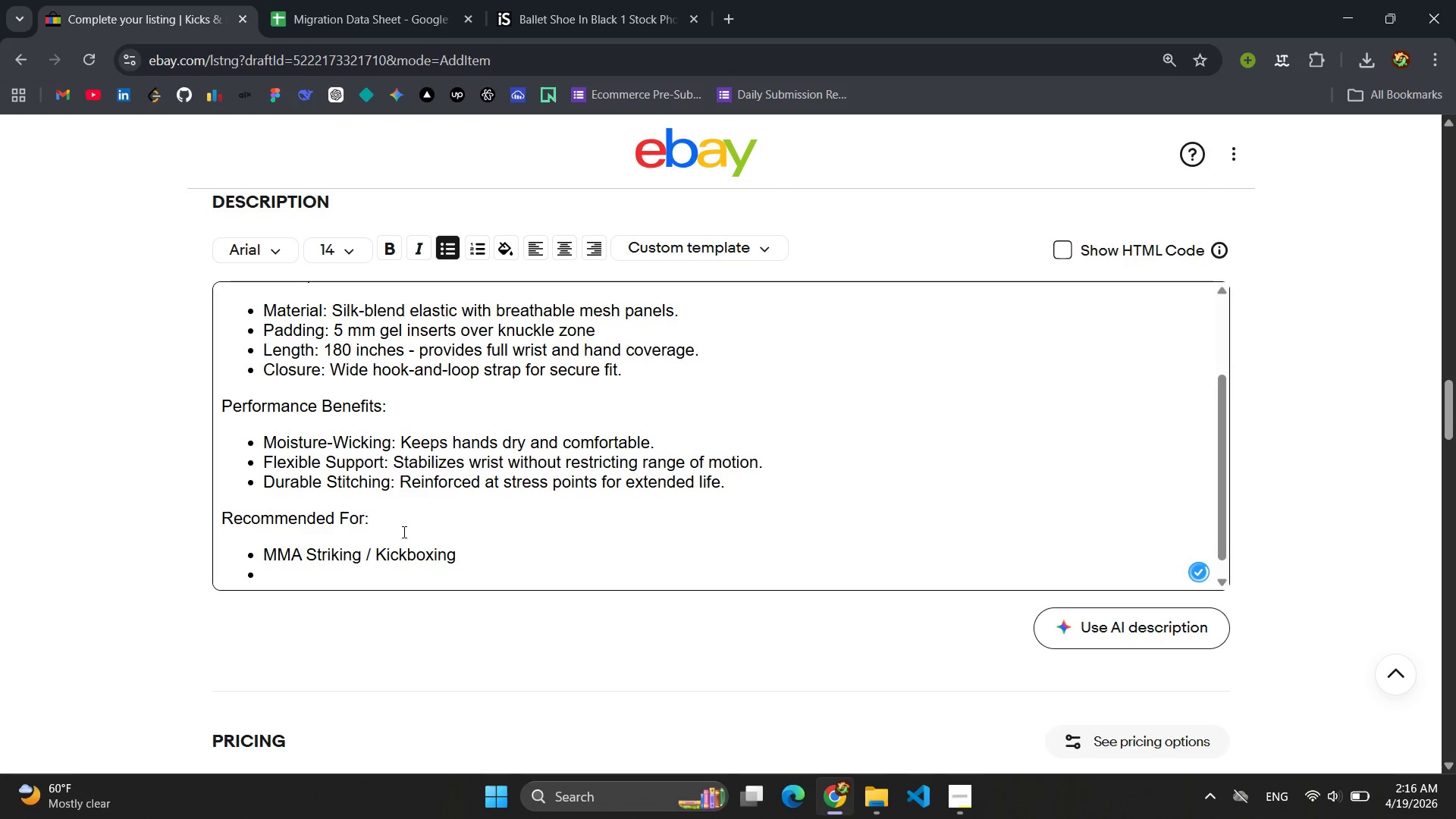 
type(Dance Fitness and Cardio Kick)
 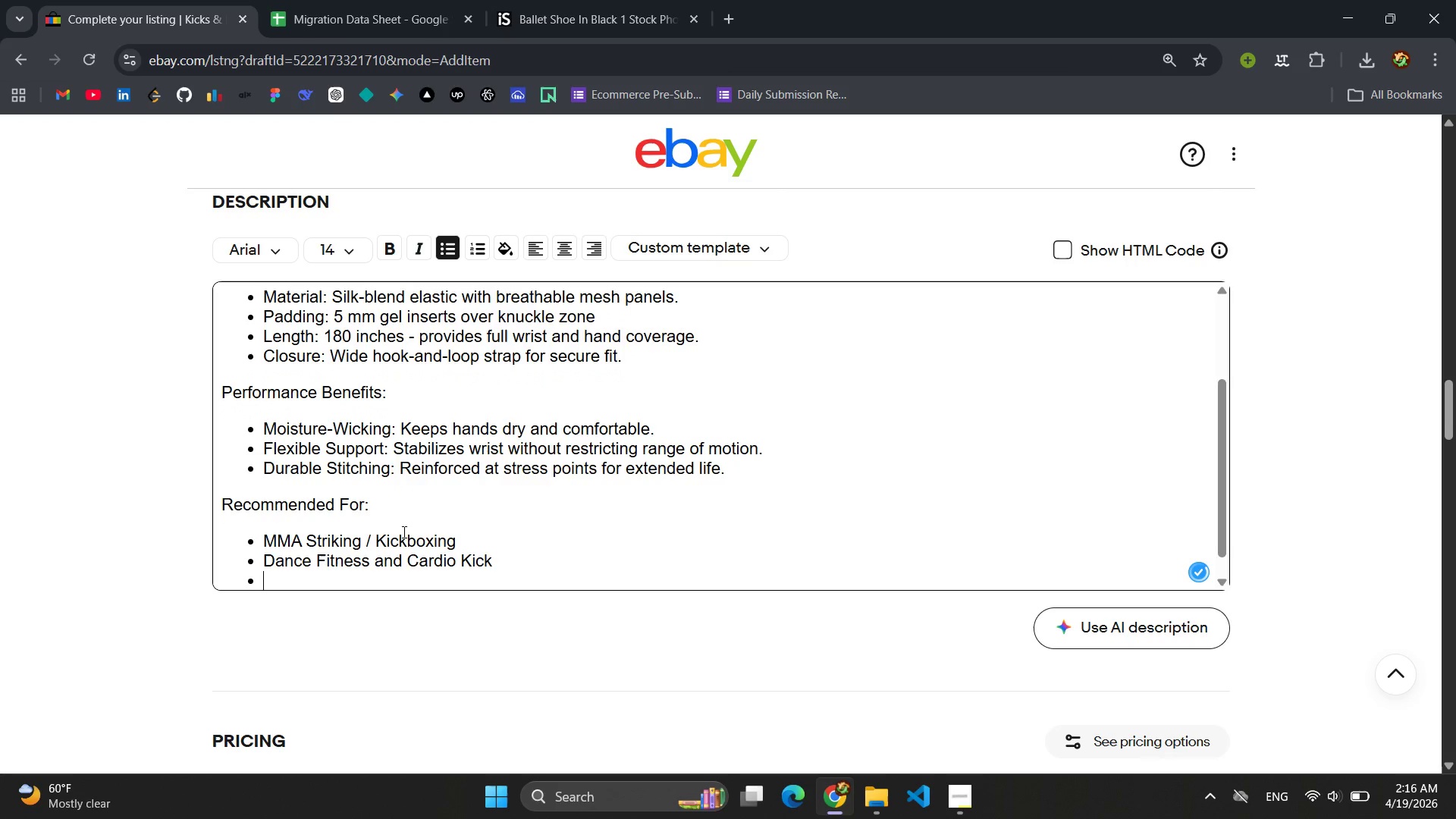 
key(Enter)
 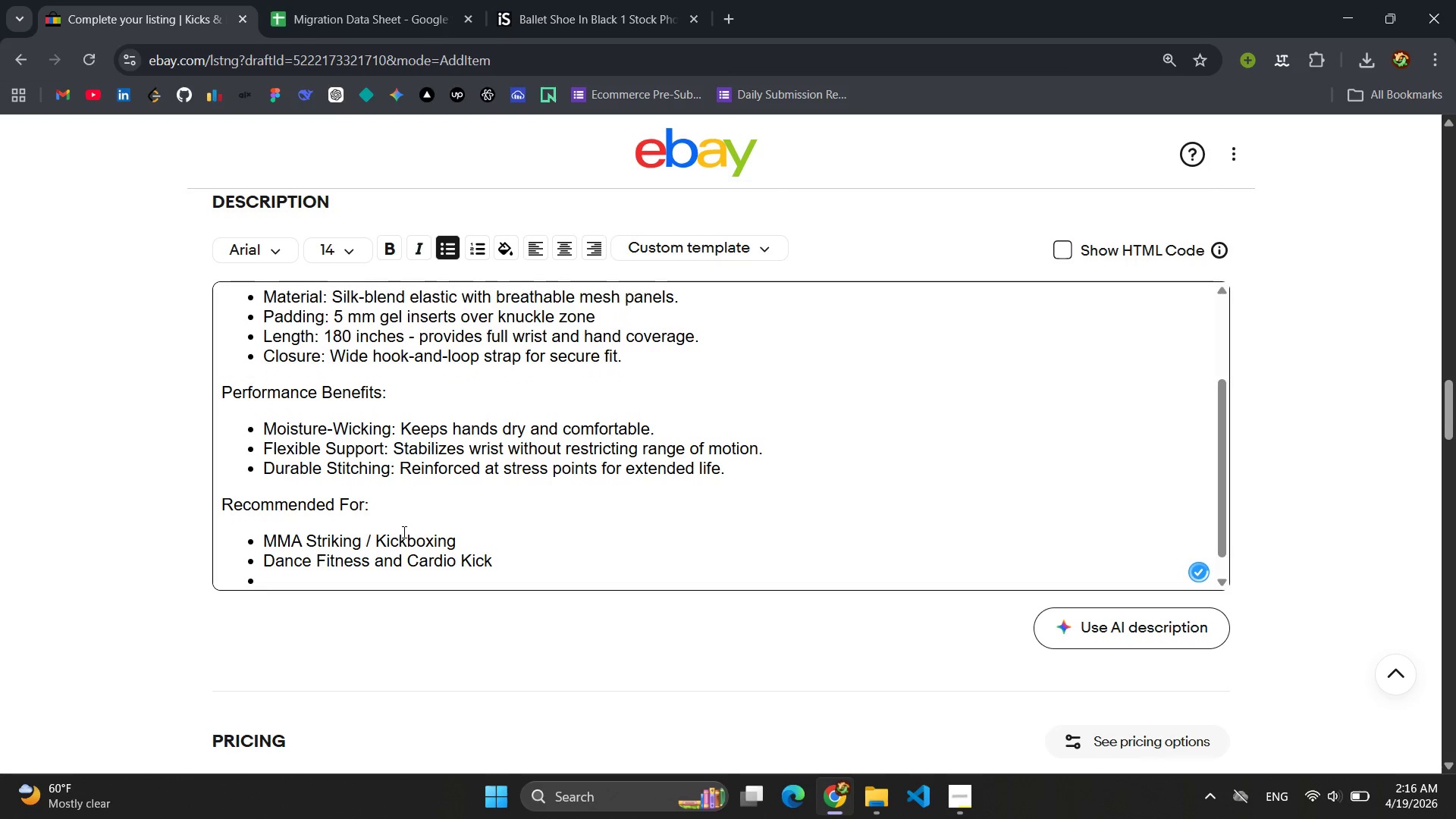 
hold_key(key=ShiftLeft, duration=0.38)
 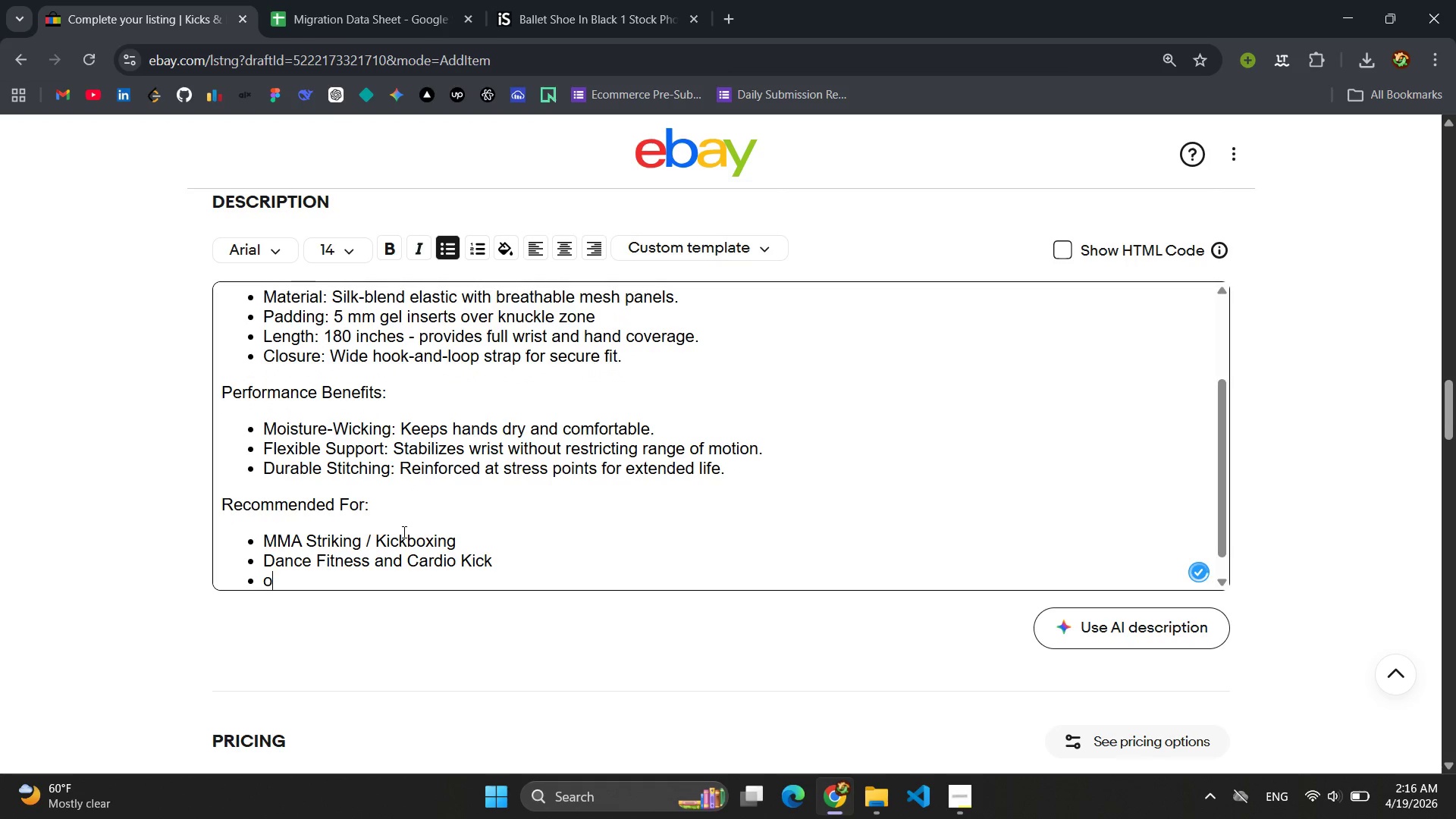 
type(o)
key(Backspace)
type(Yoga Inversion )
key(Backspace)
type(s (add wrist support )
key(Backspace)
type(s)
key(Backspace)
type())
 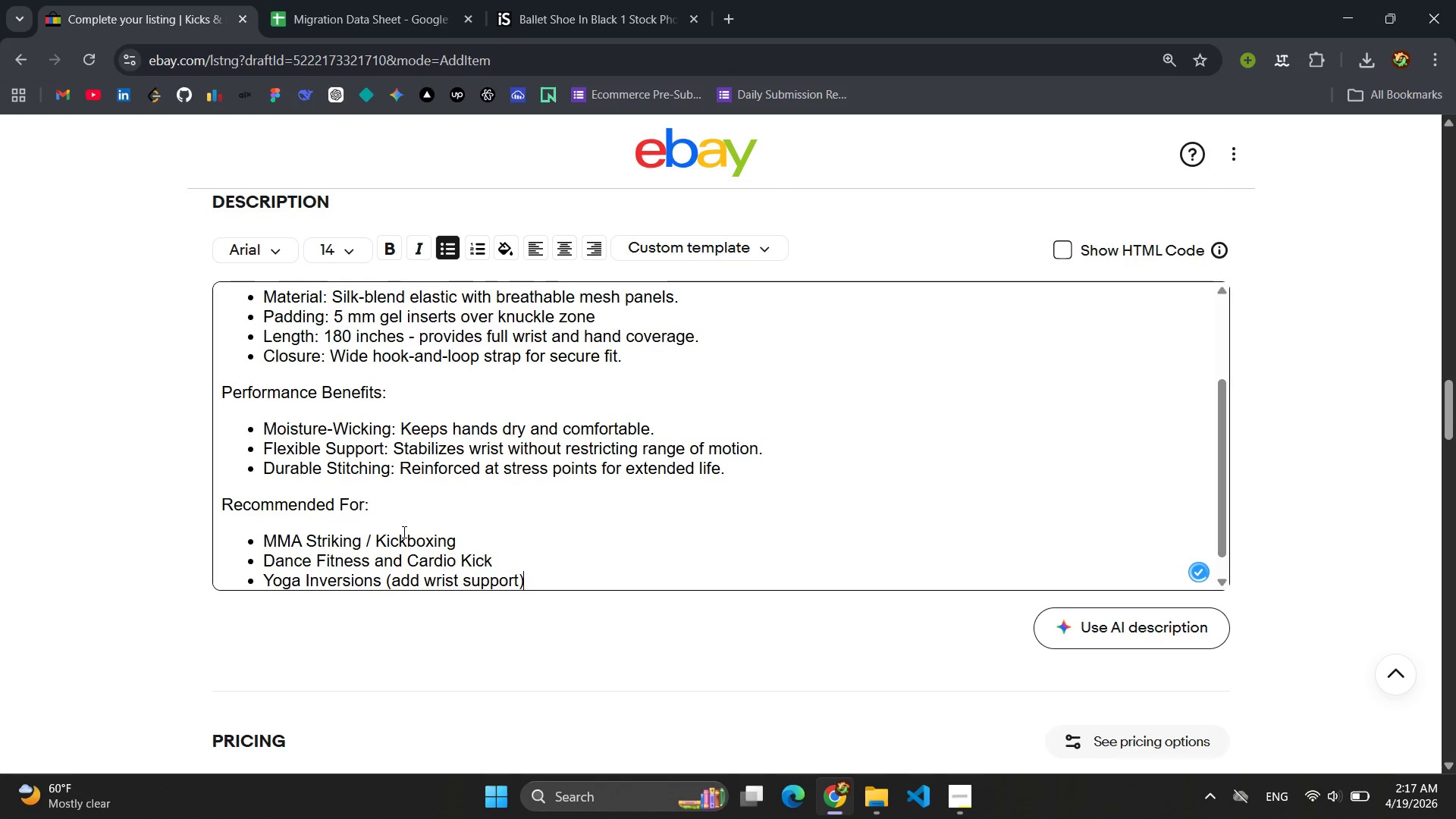 
key(Enter)
 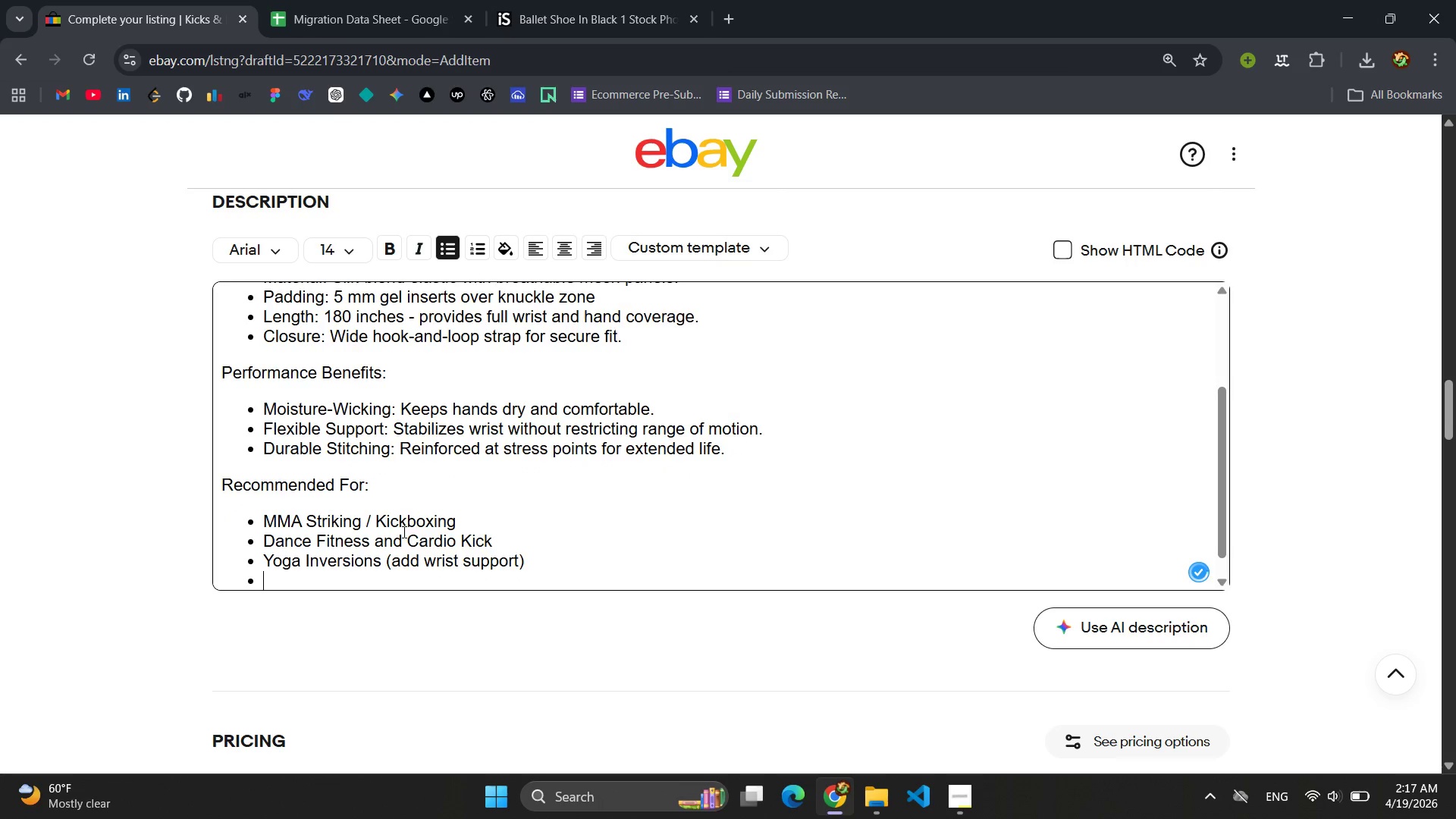 
key(Enter)
 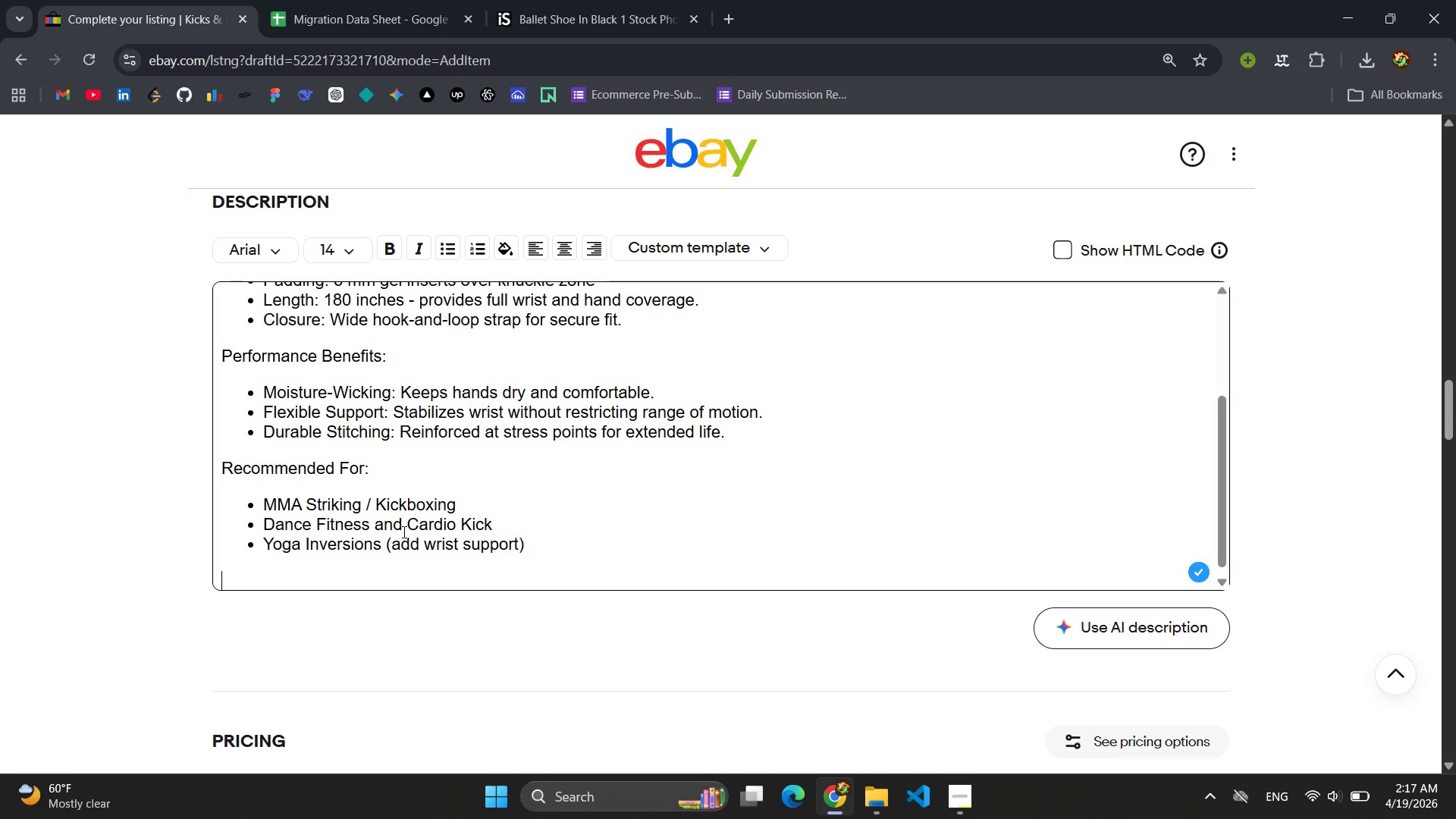 
wait(6.01)
 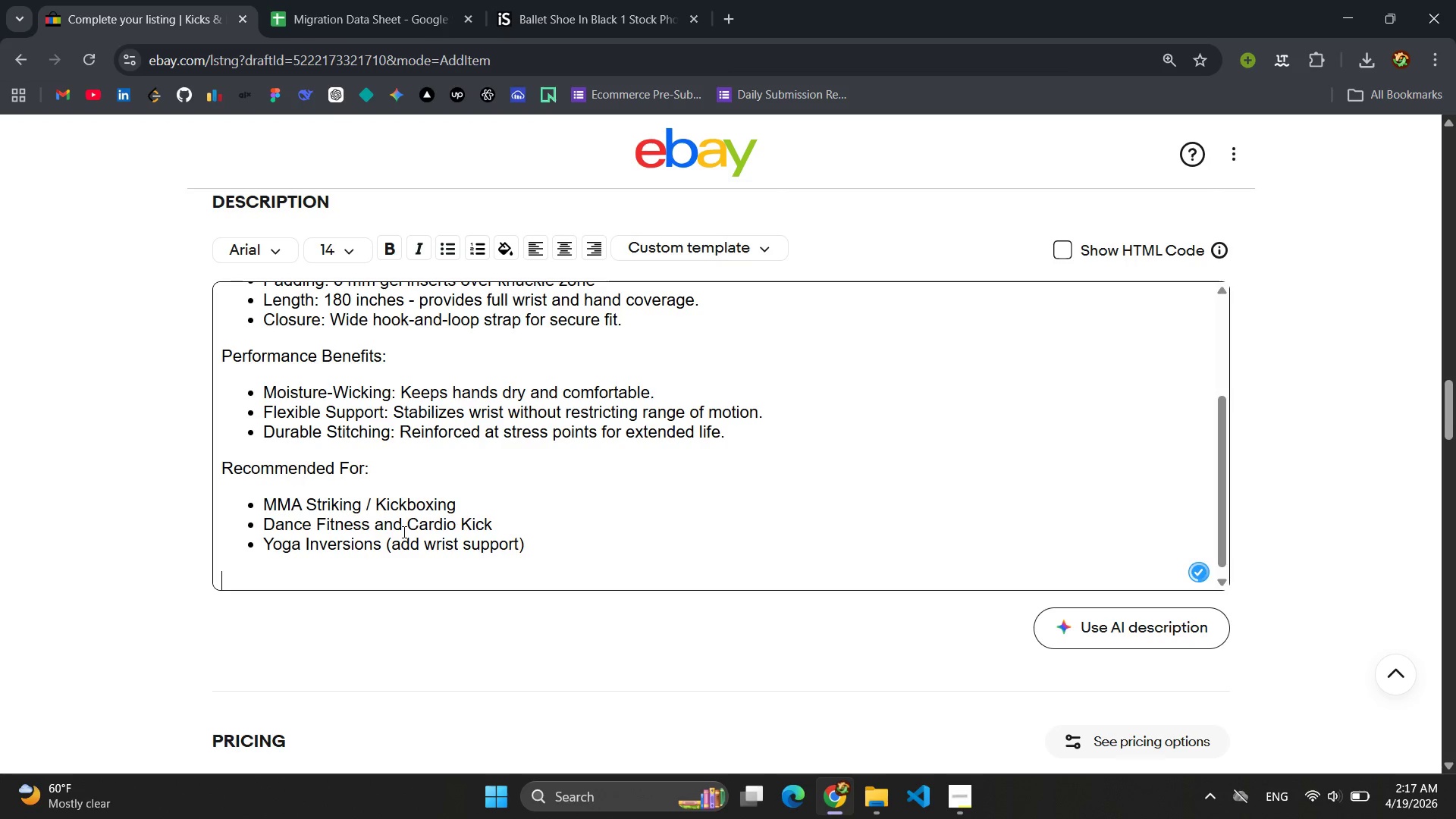 
type(Care Instruction s)
key(Backspace)
key(Backspace)
key(Backspace)
type(sns)
key(Backspace)
key(Backspace)
key(Backspace)
type(ns: )
 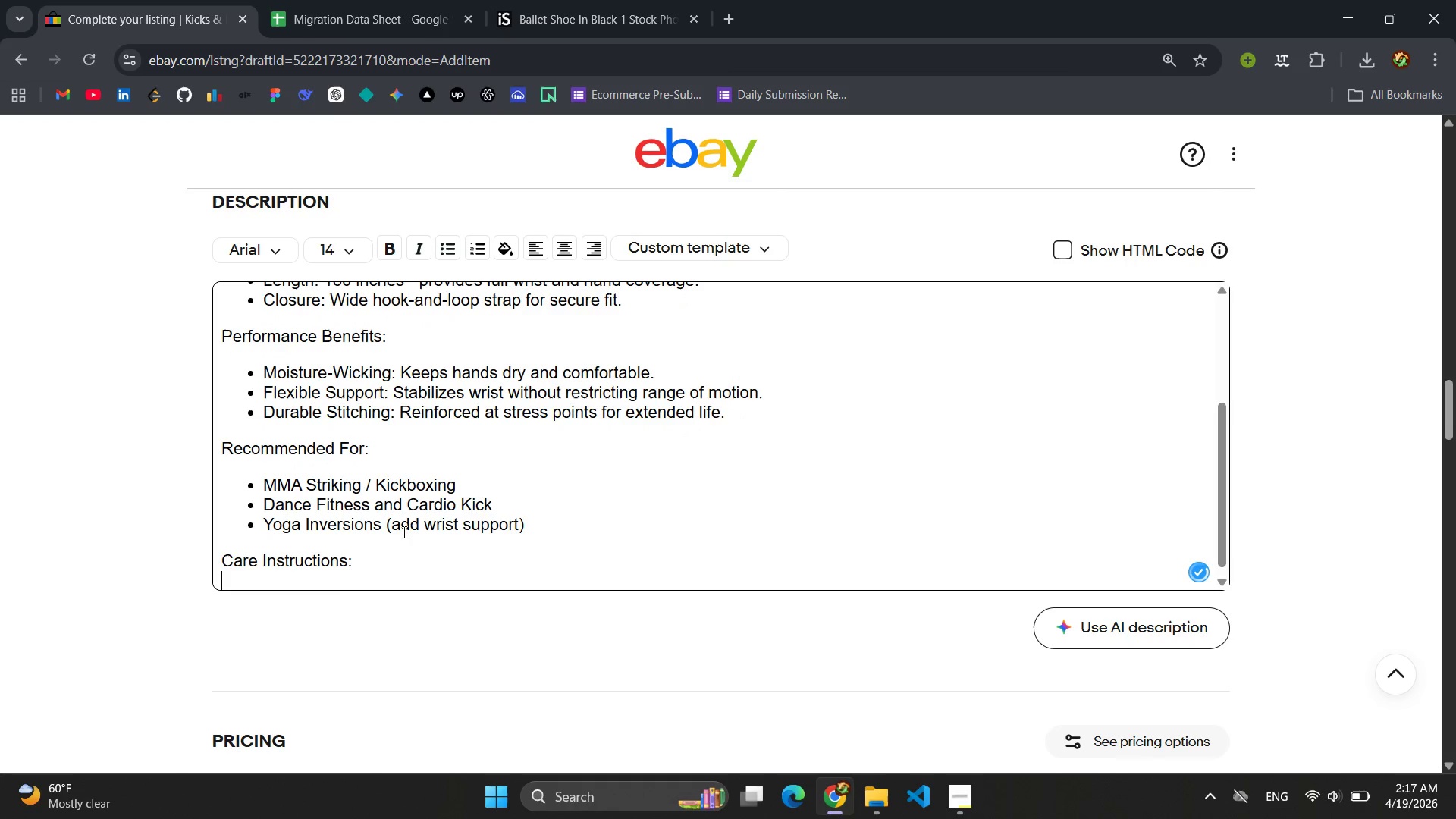 
 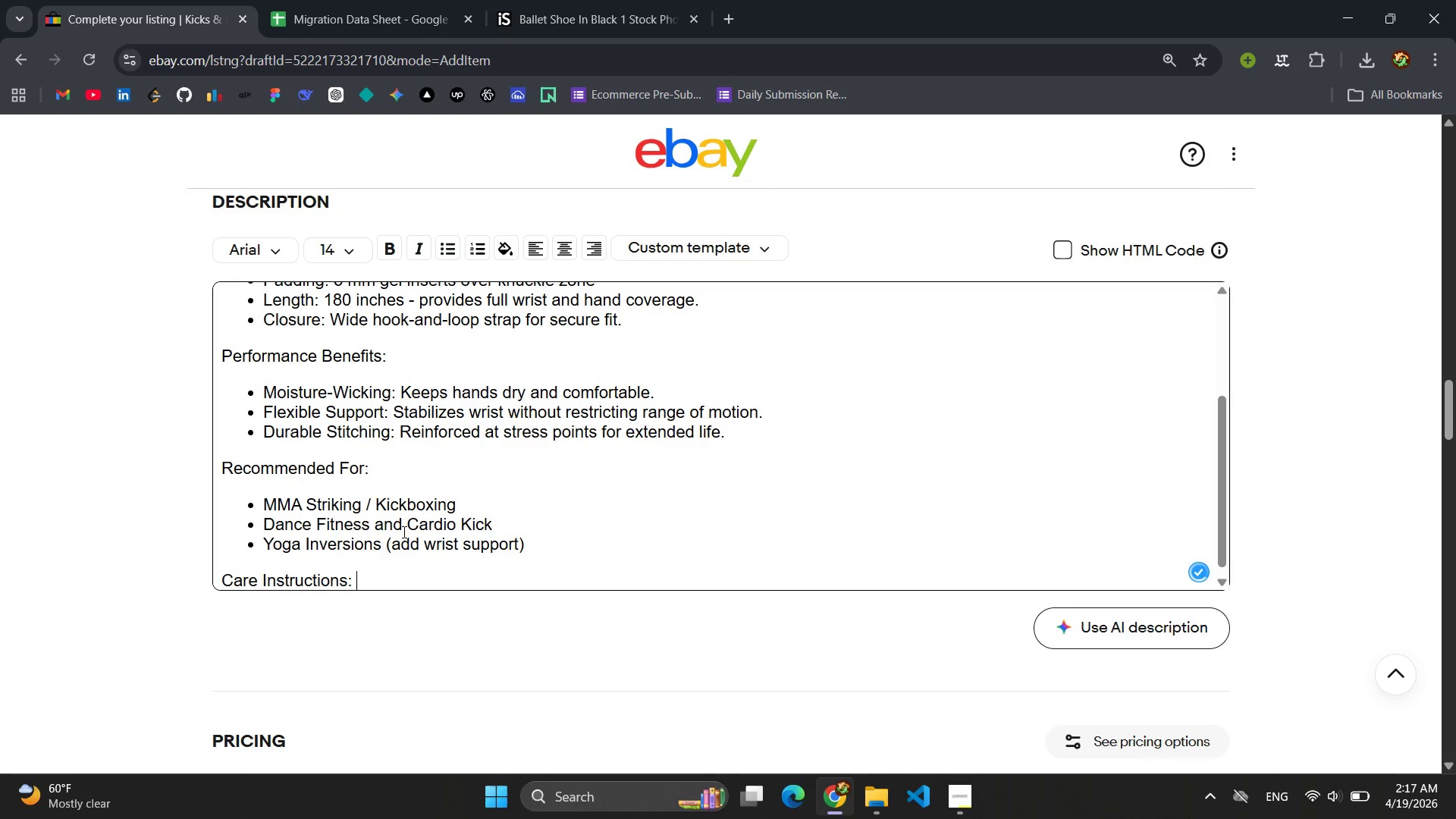 
key(Enter)
 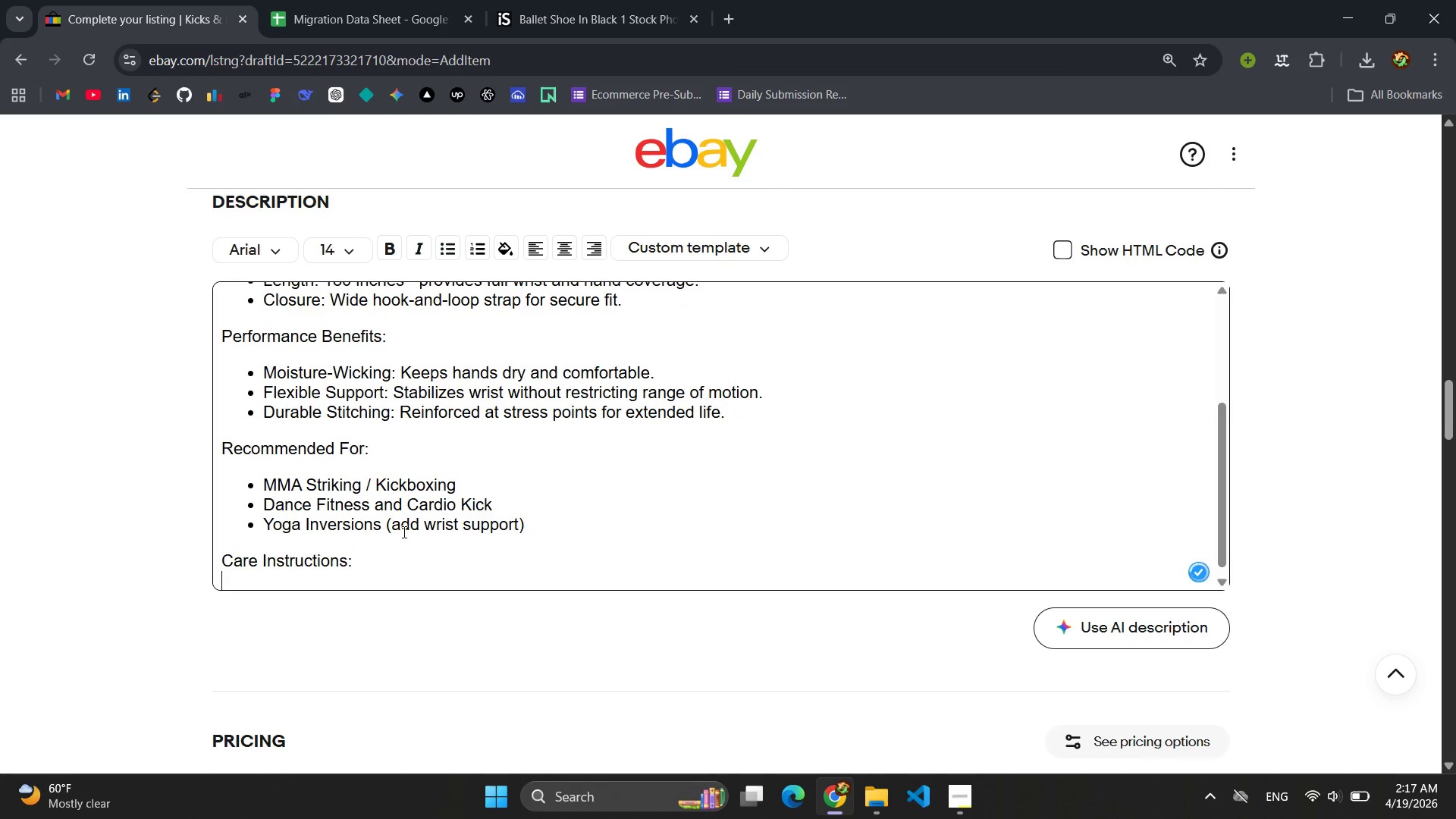 
type(Hand was cold with mild detergent. hang)
key(Backspace)
key(Backspace)
key(Backspace)
key(Backspace)
type(h)
key(Backspace)
type(h)
key(Backspace)
type(Hna)
key(Backspace)
key(Backspace)
type(ang dry )
key(Backspace)
 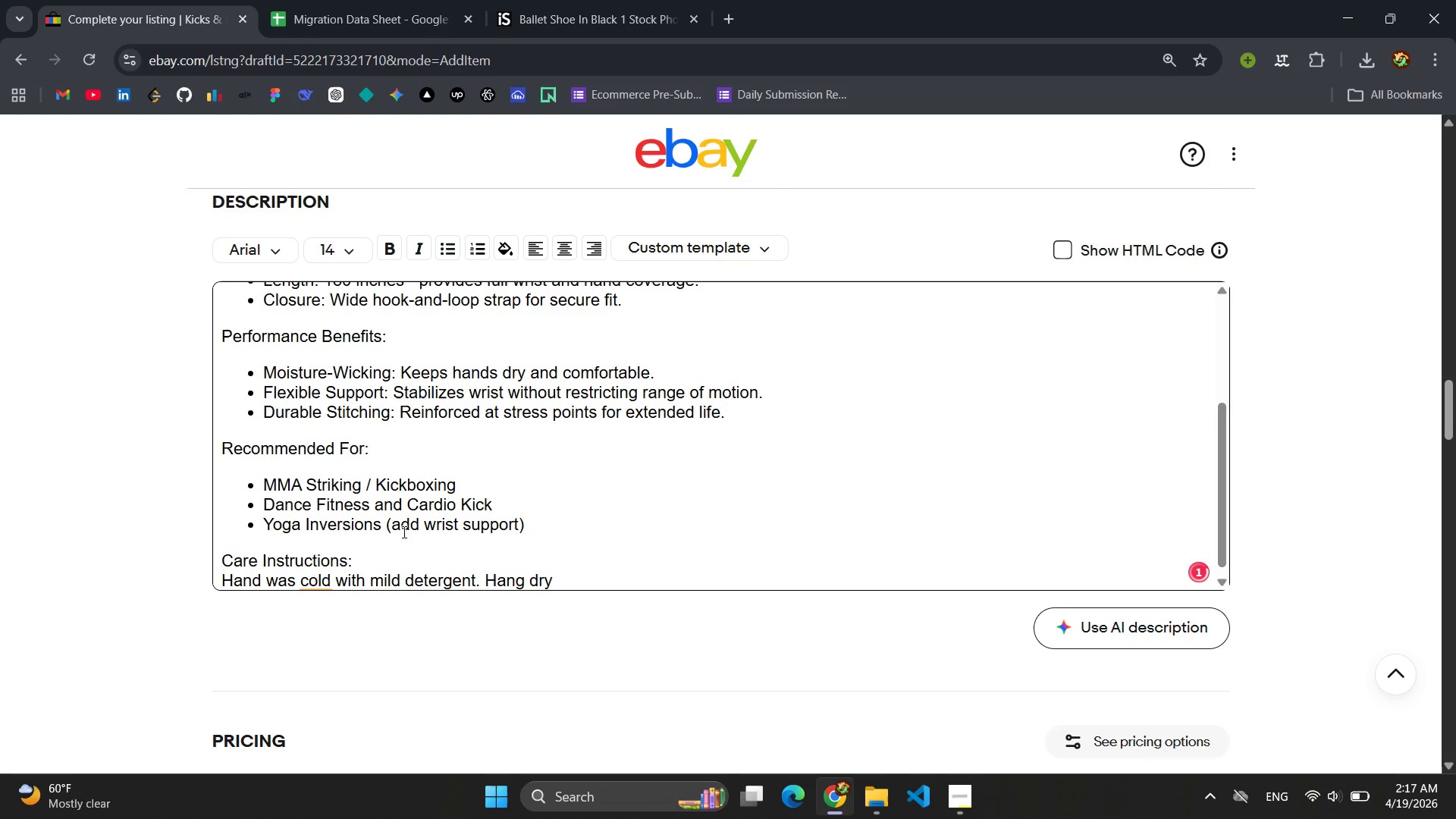 
left_click([328, 578])
 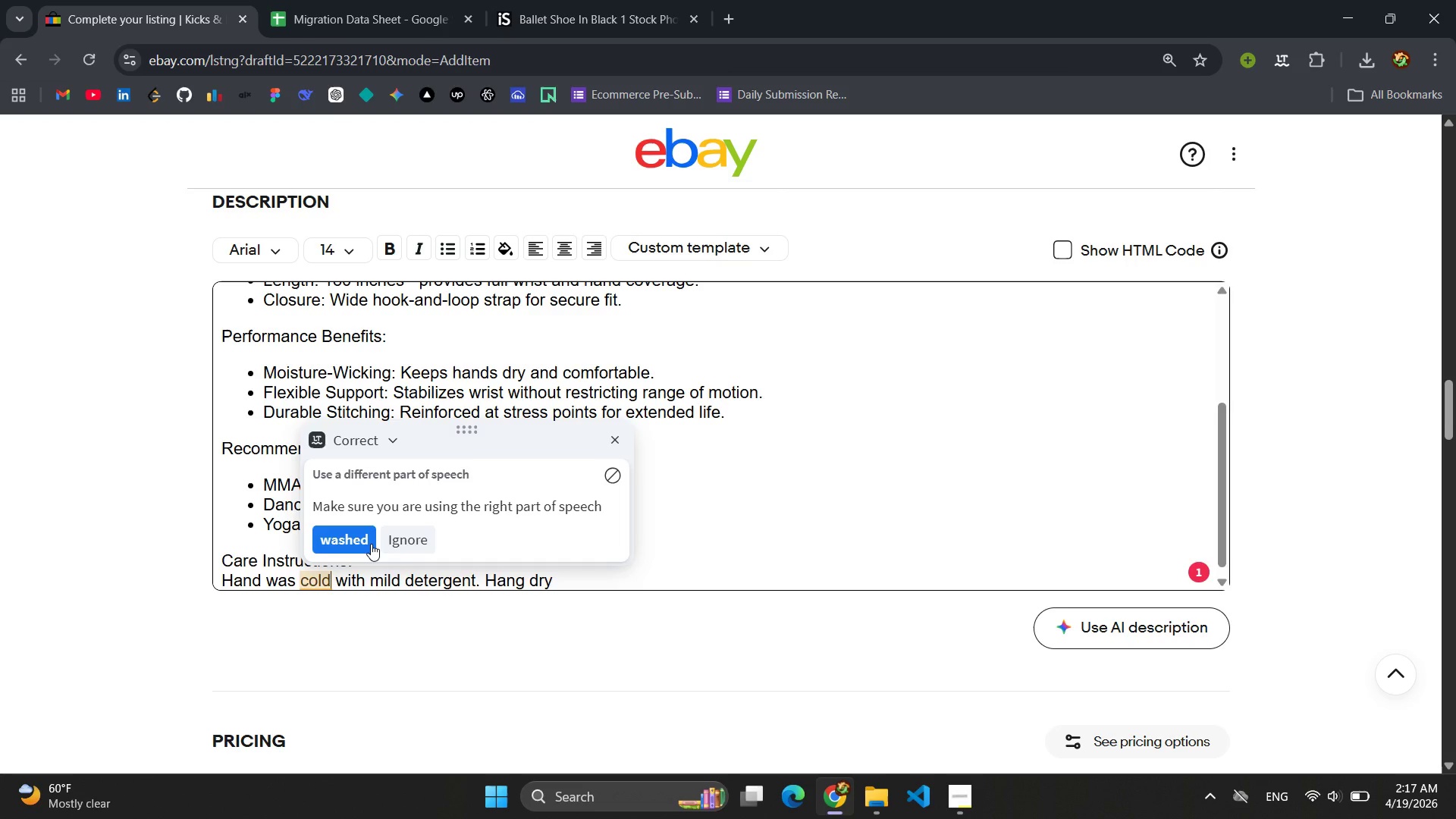 
left_click([371, 544])
 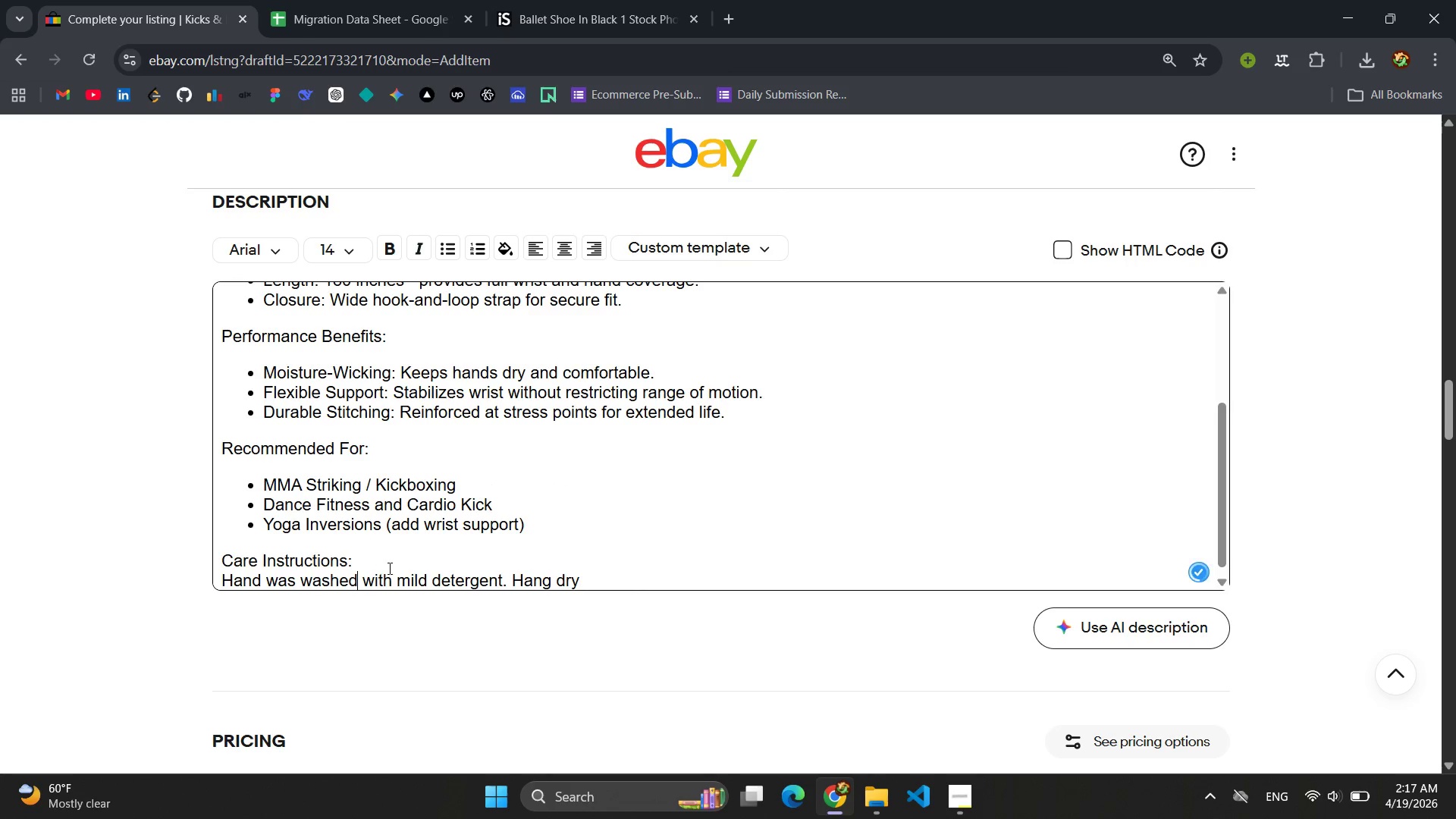 
scroll: coordinate [459, 569], scroll_direction: down, amount: 2.0
 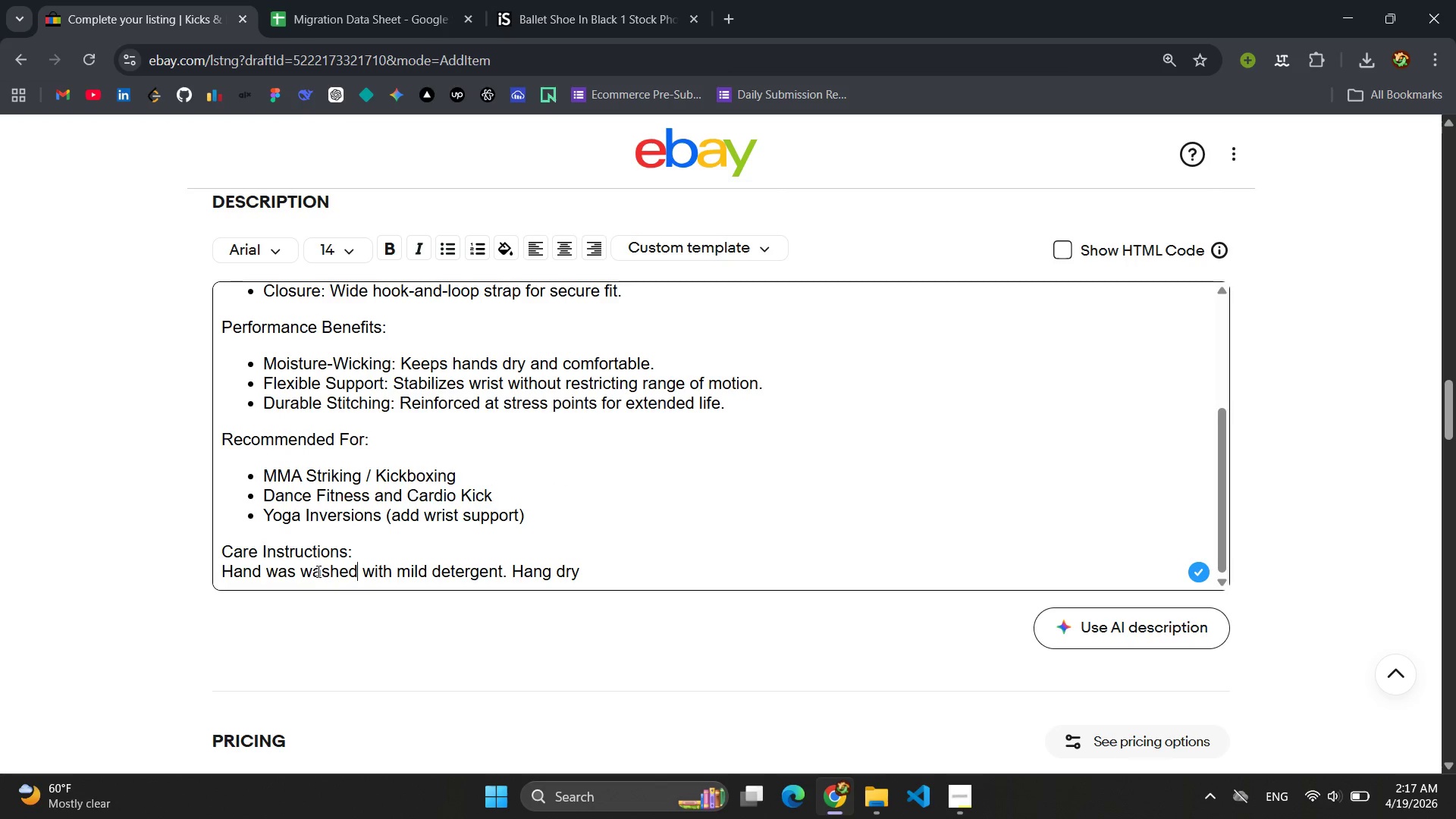 
left_click([309, 573])
 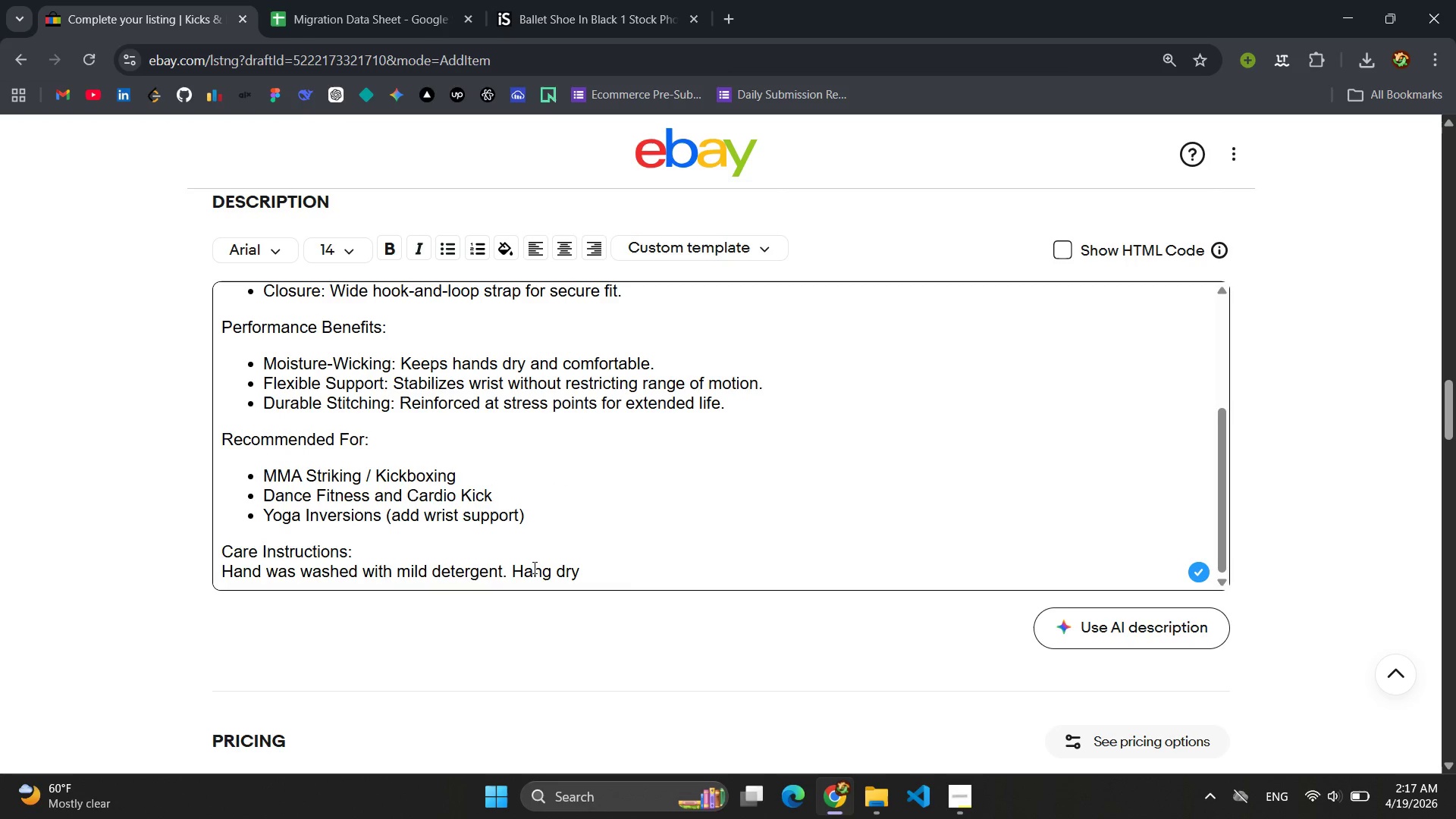 
scroll: coordinate [535, 566], scroll_direction: down, amount: 1.0
 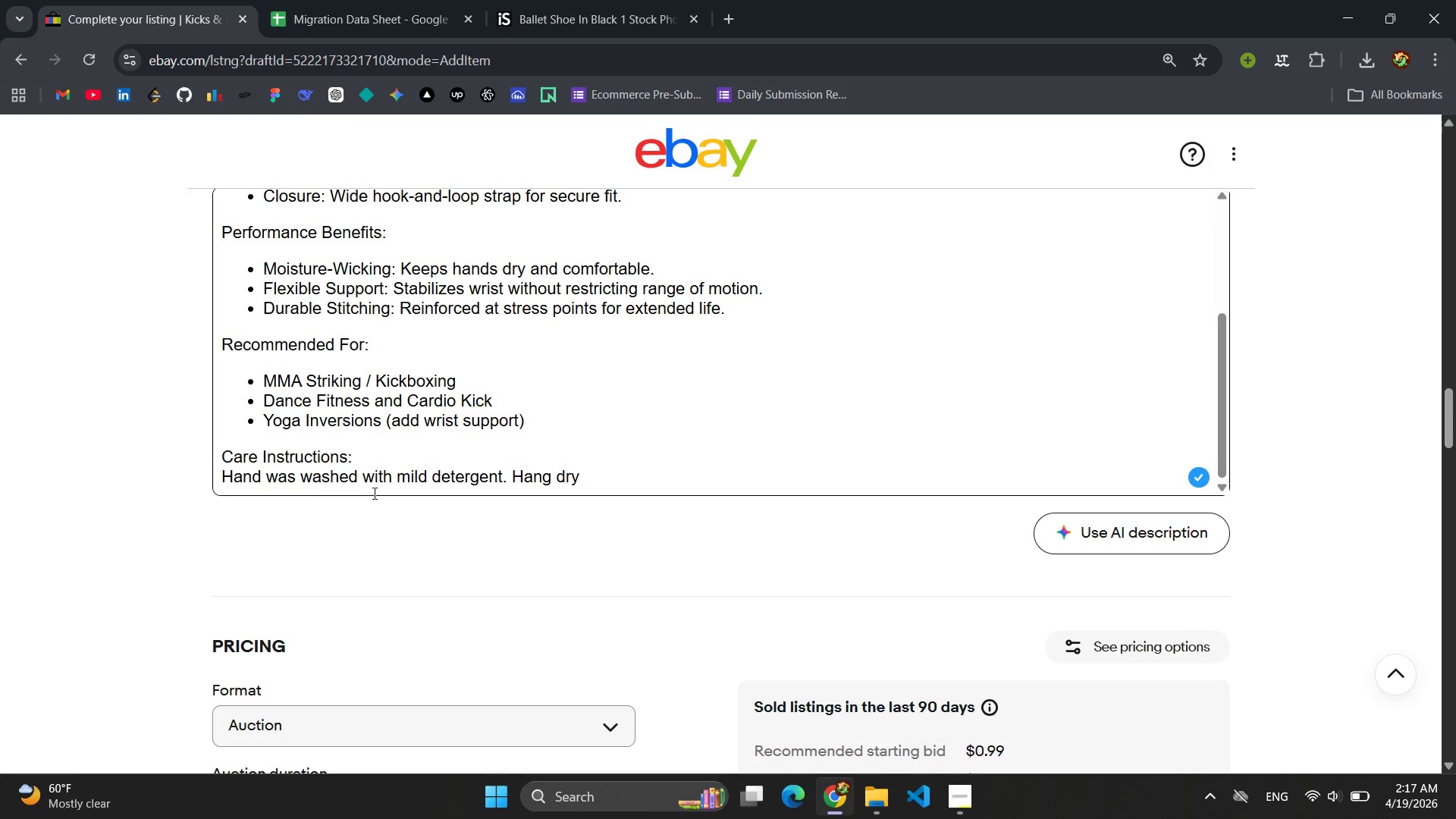 
left_click([299, 480])
 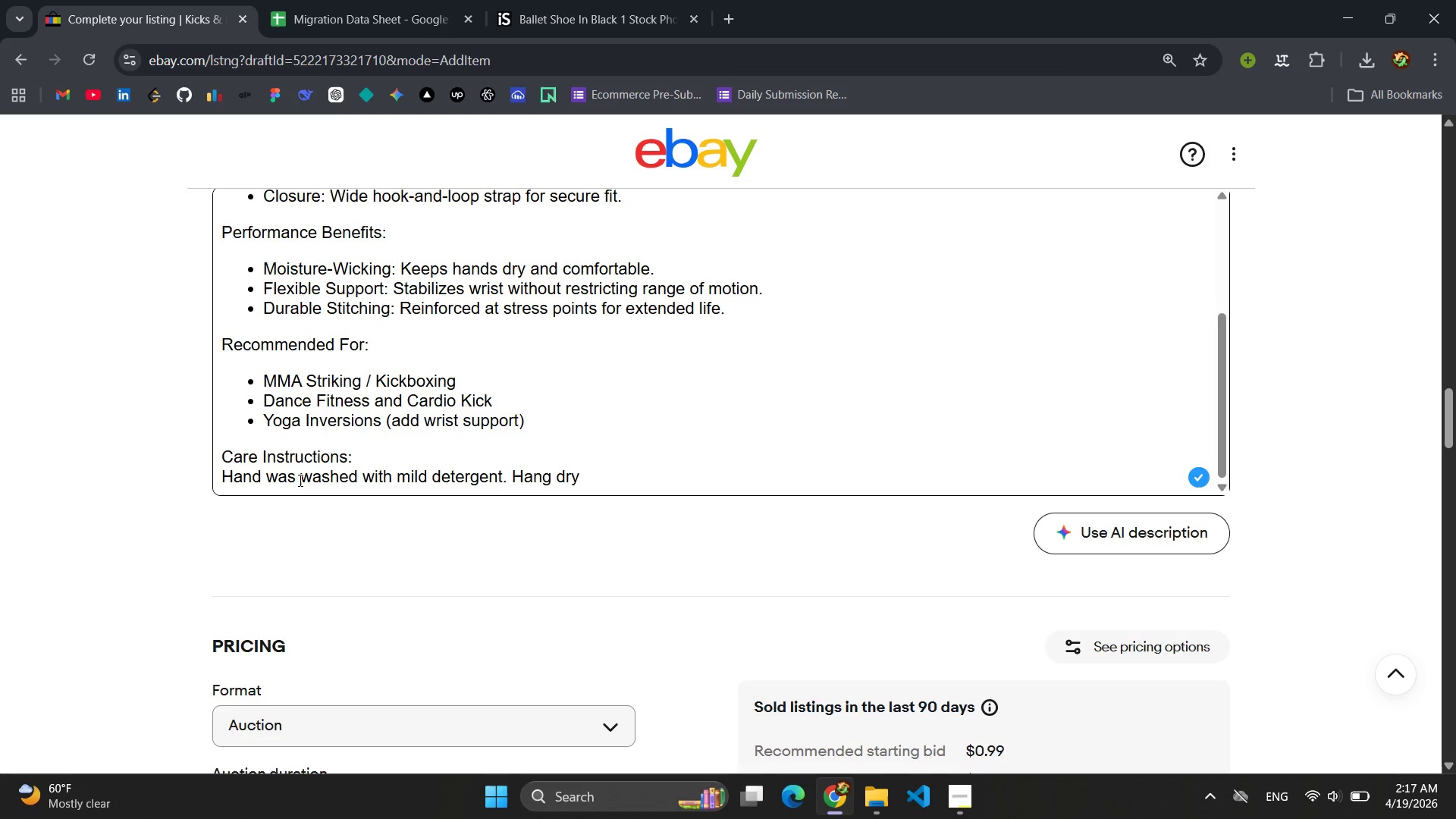 
key(Backspace)